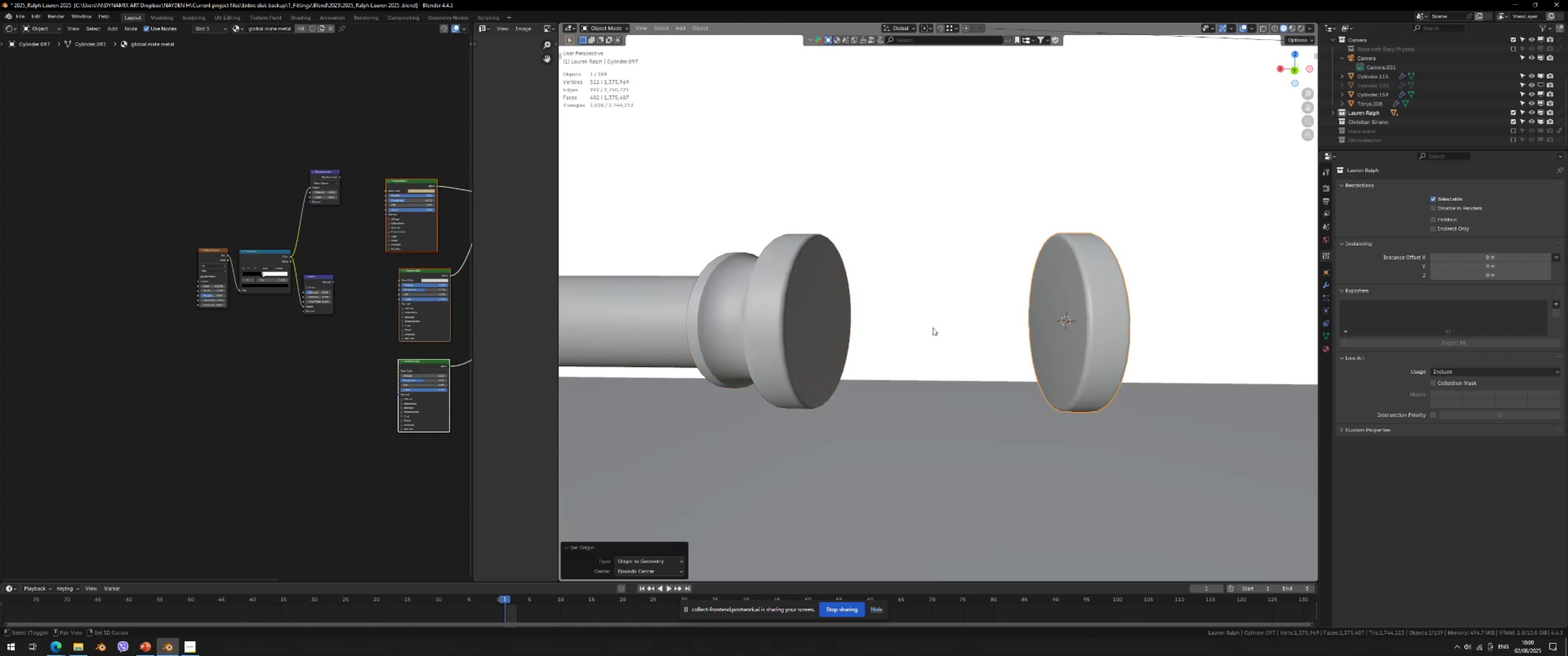 
key(Shift+S)
 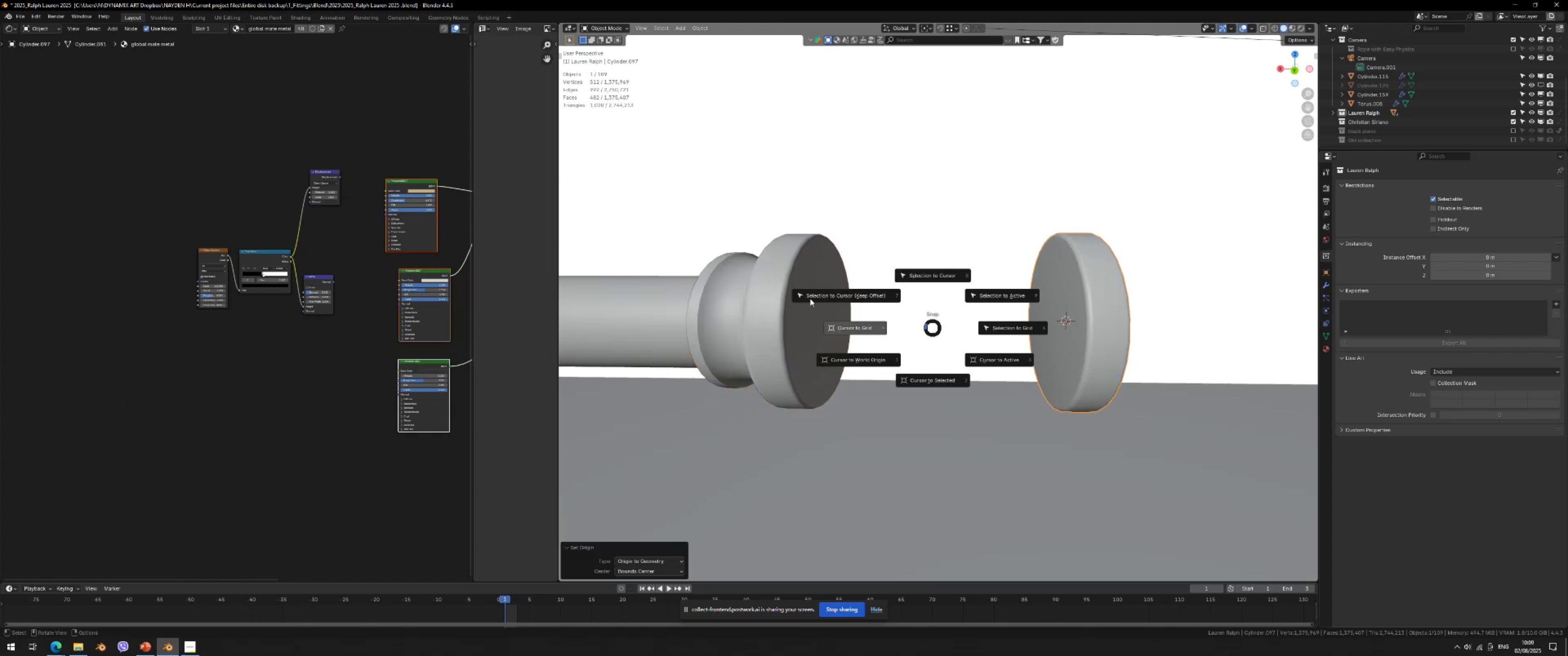 
left_click([799, 287])
 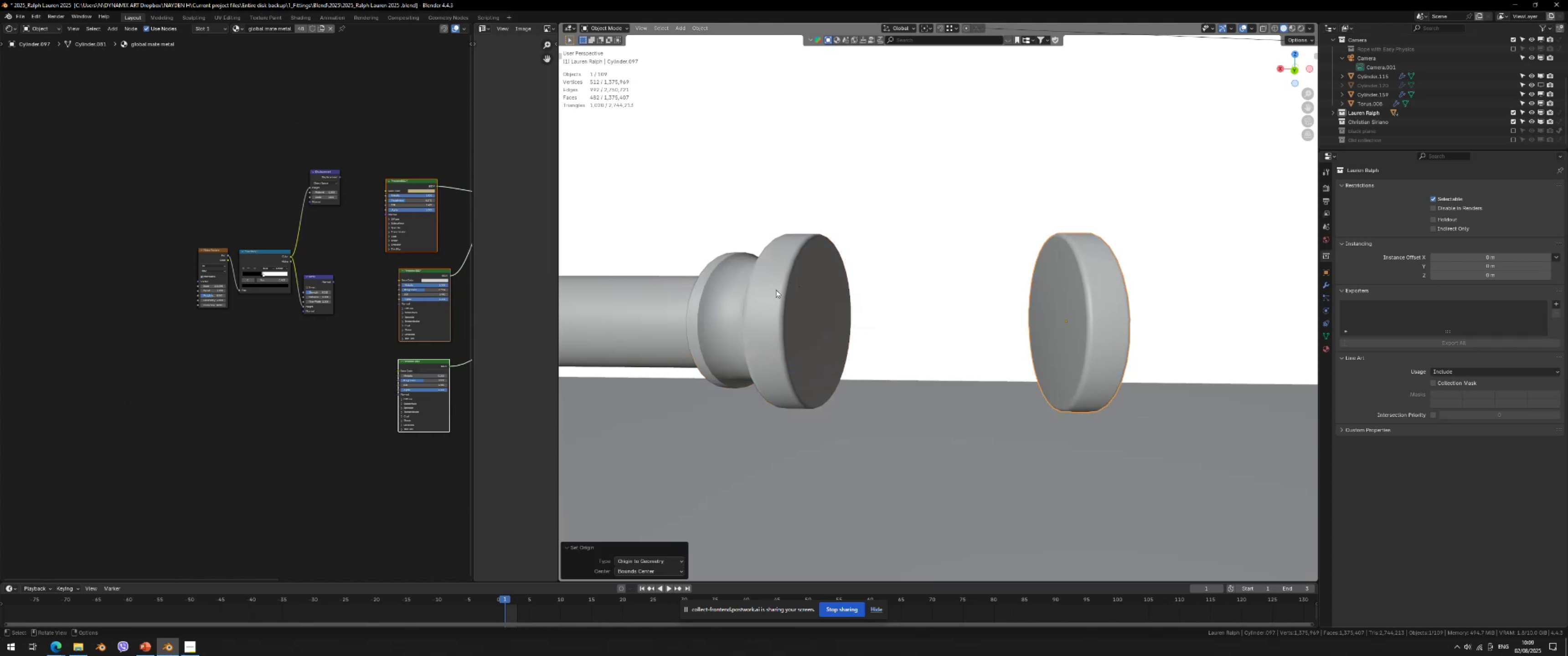 
left_click([776, 290])
 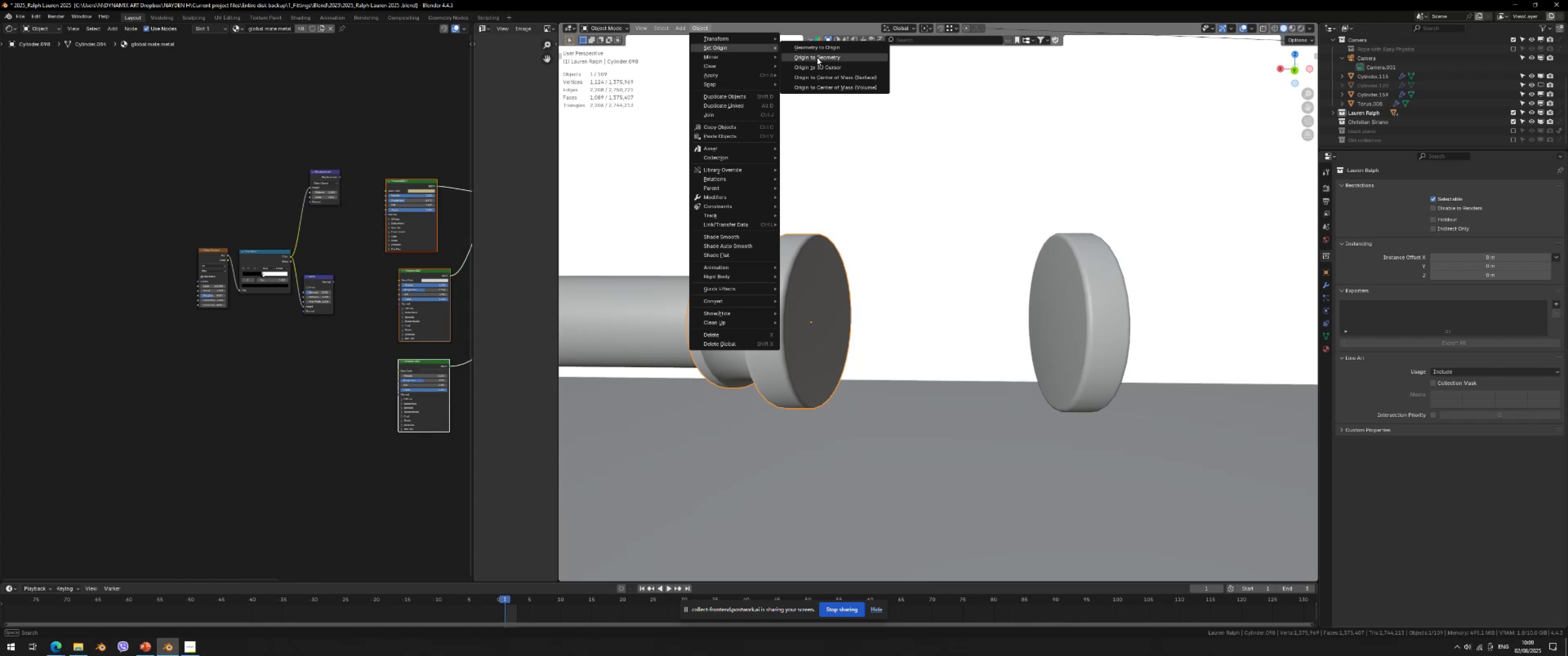 
left_click([818, 59])
 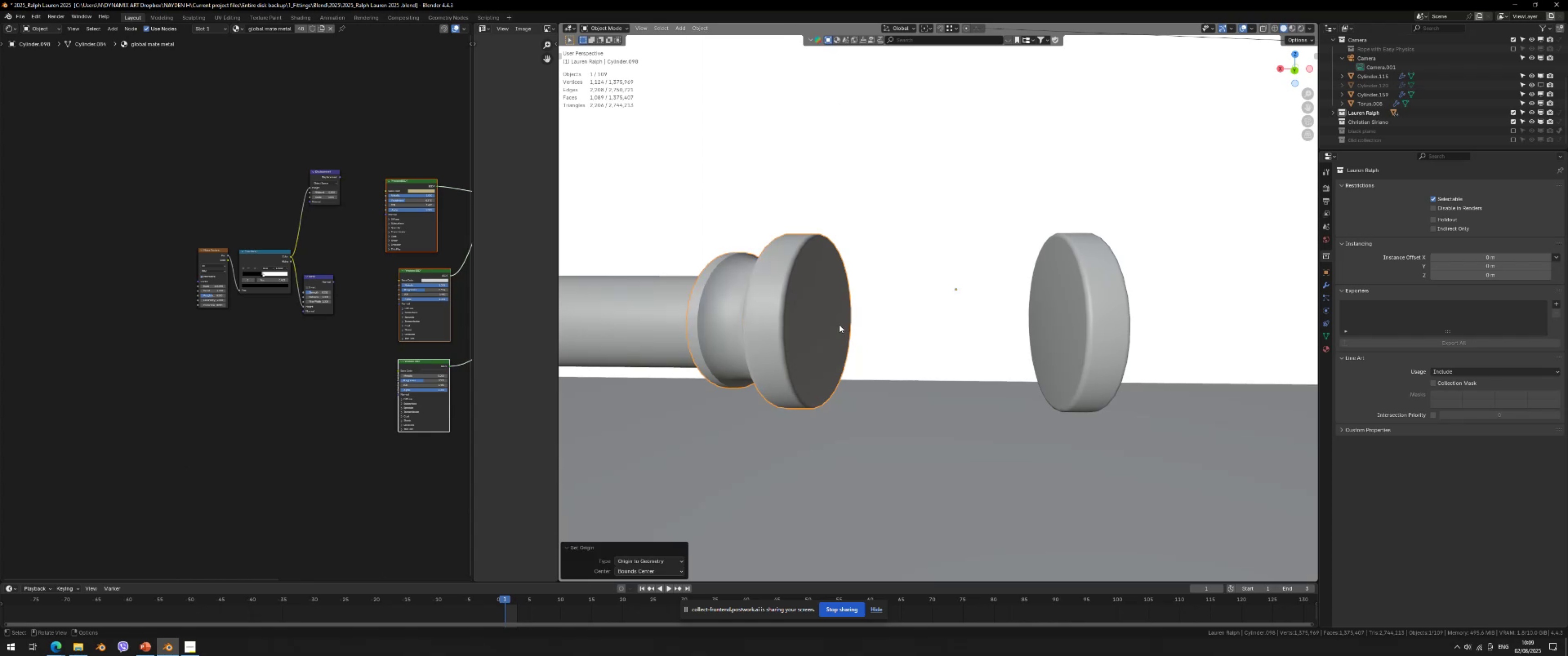 
left_click([822, 316])
 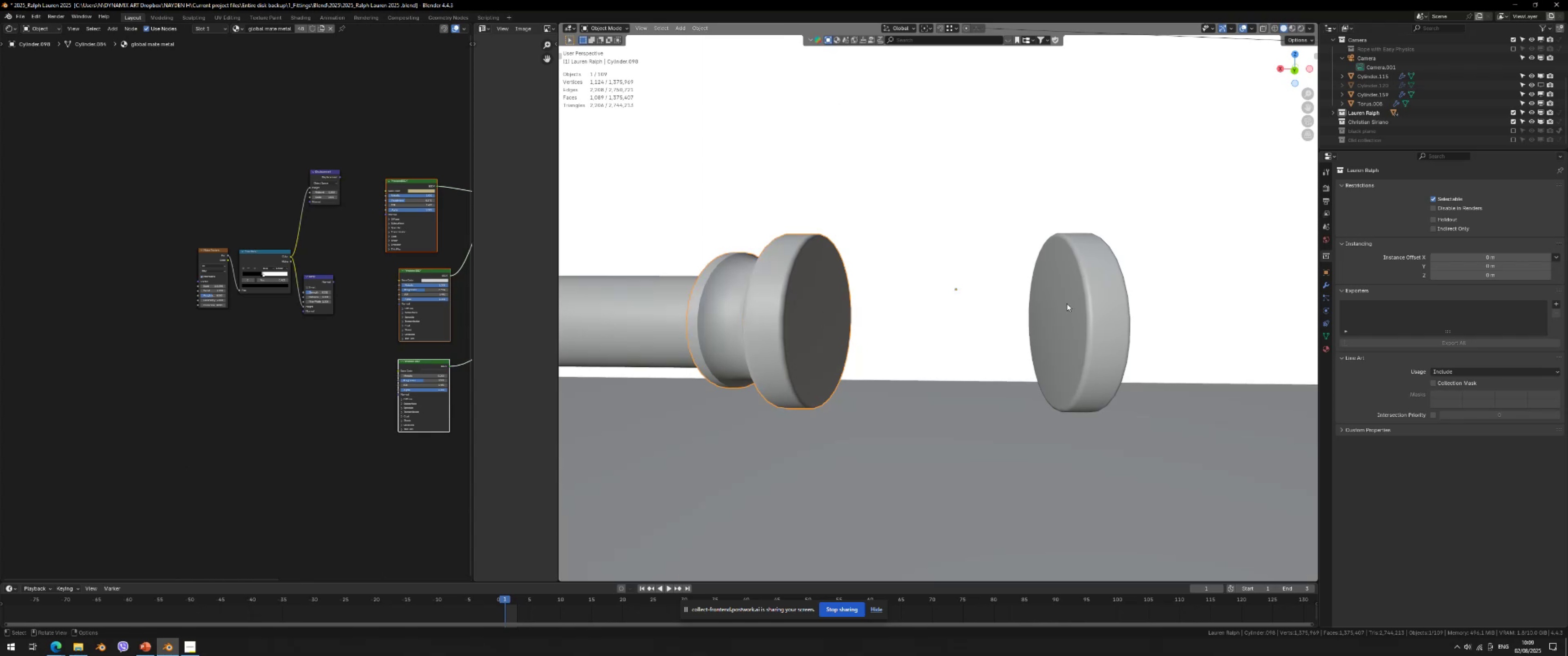 
left_click_drag(start_coordinate=[1069, 303], to_coordinate=[1073, 303])
 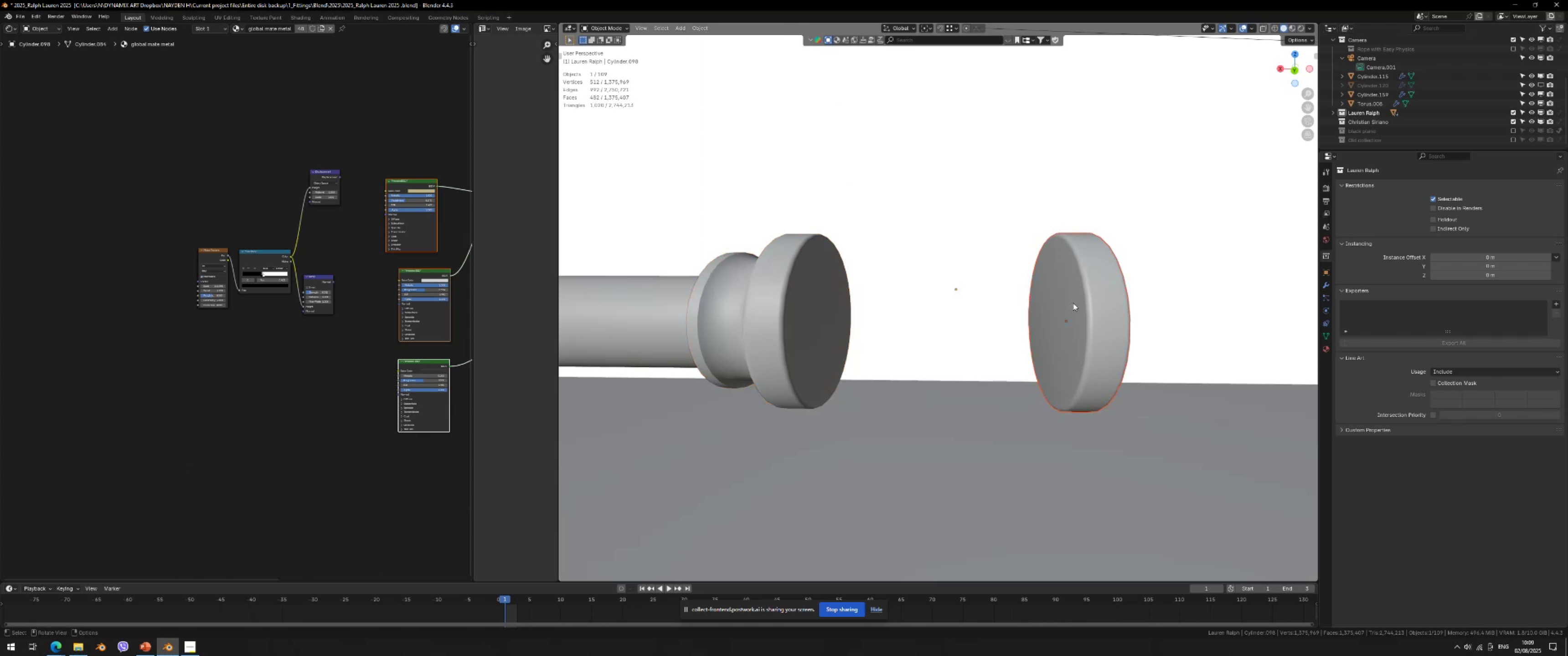 
key(Shift+ShiftLeft)
 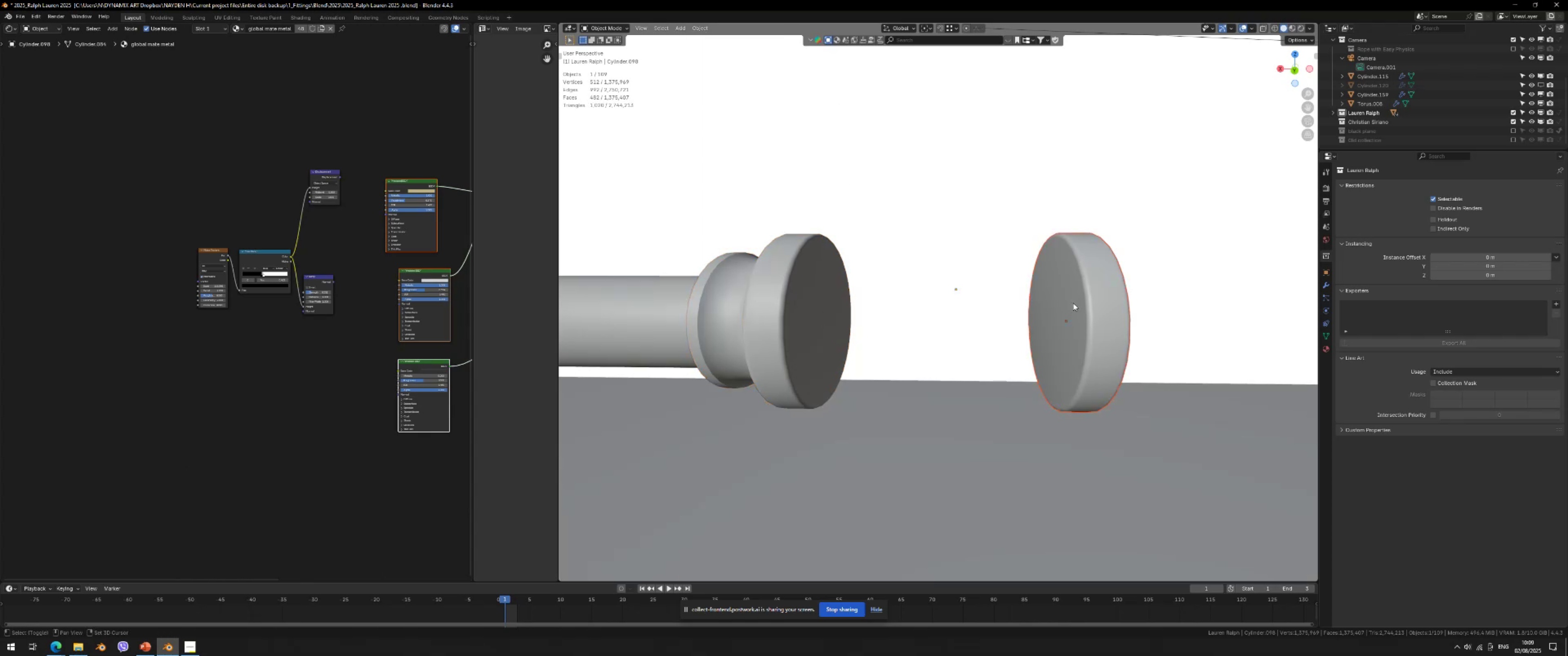 
key(Shift+S)
 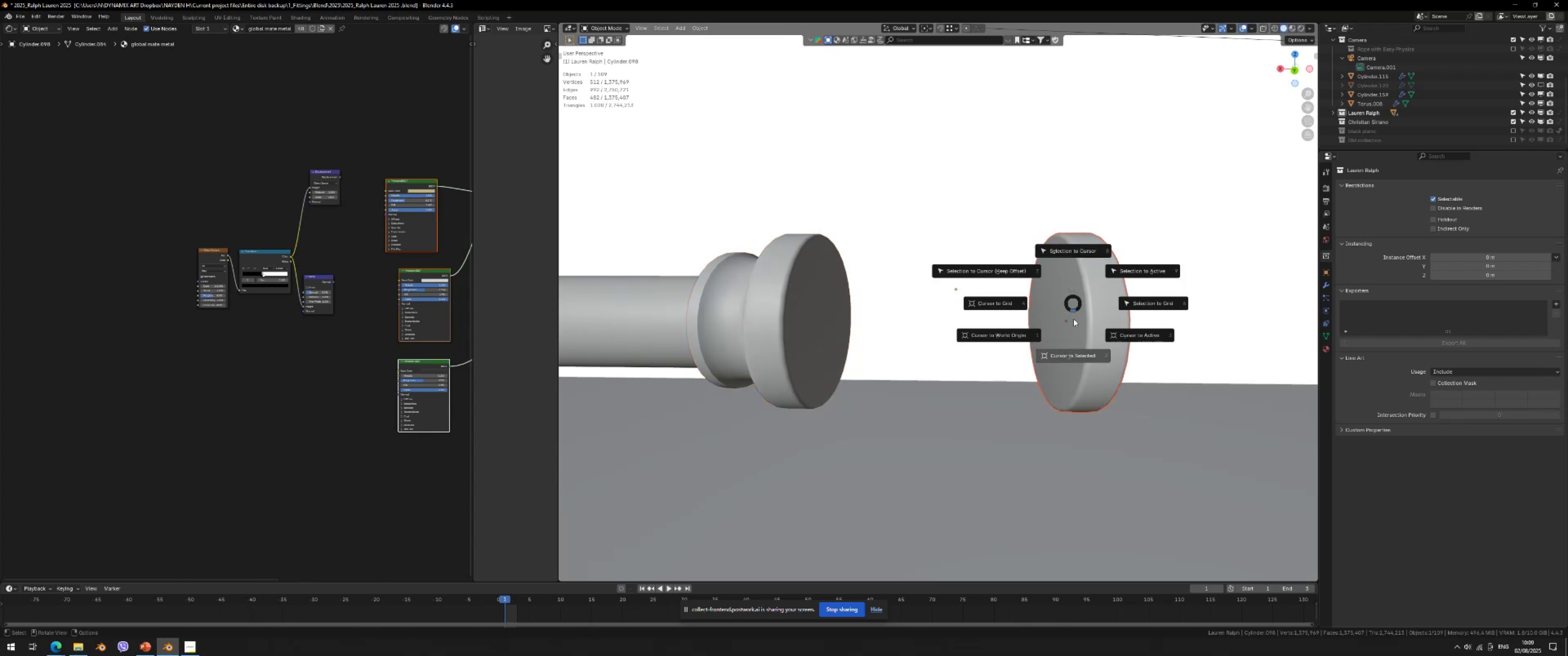 
mouse_move([1062, 345])
 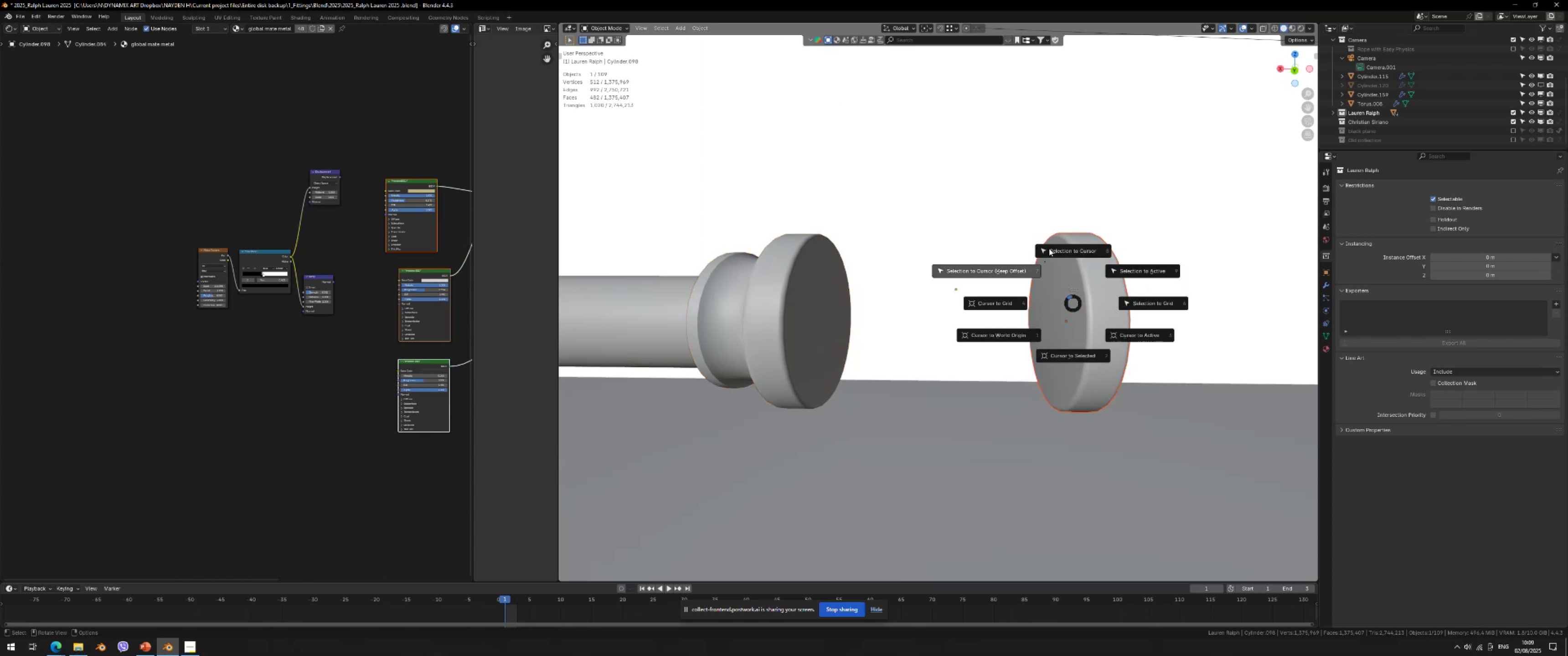 
key(Escape)
 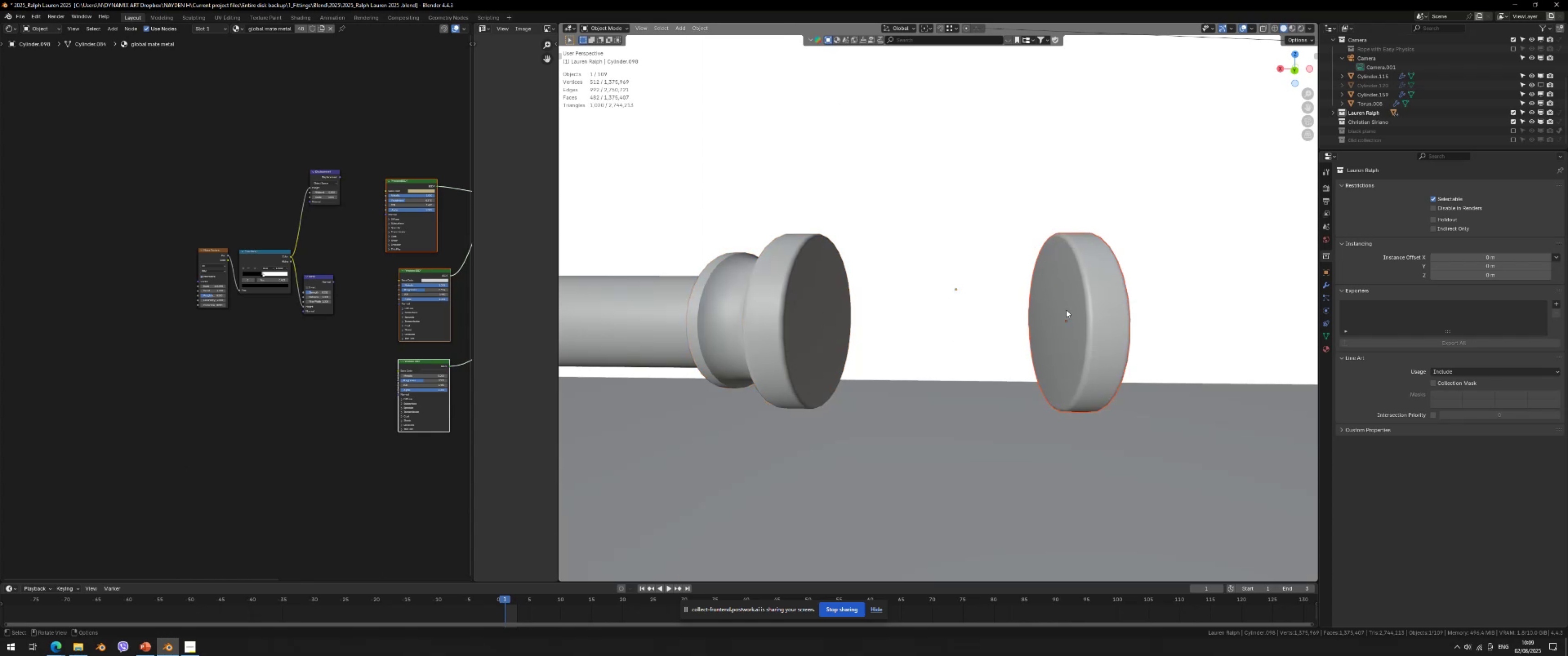 
key(Shift+ShiftLeft)
 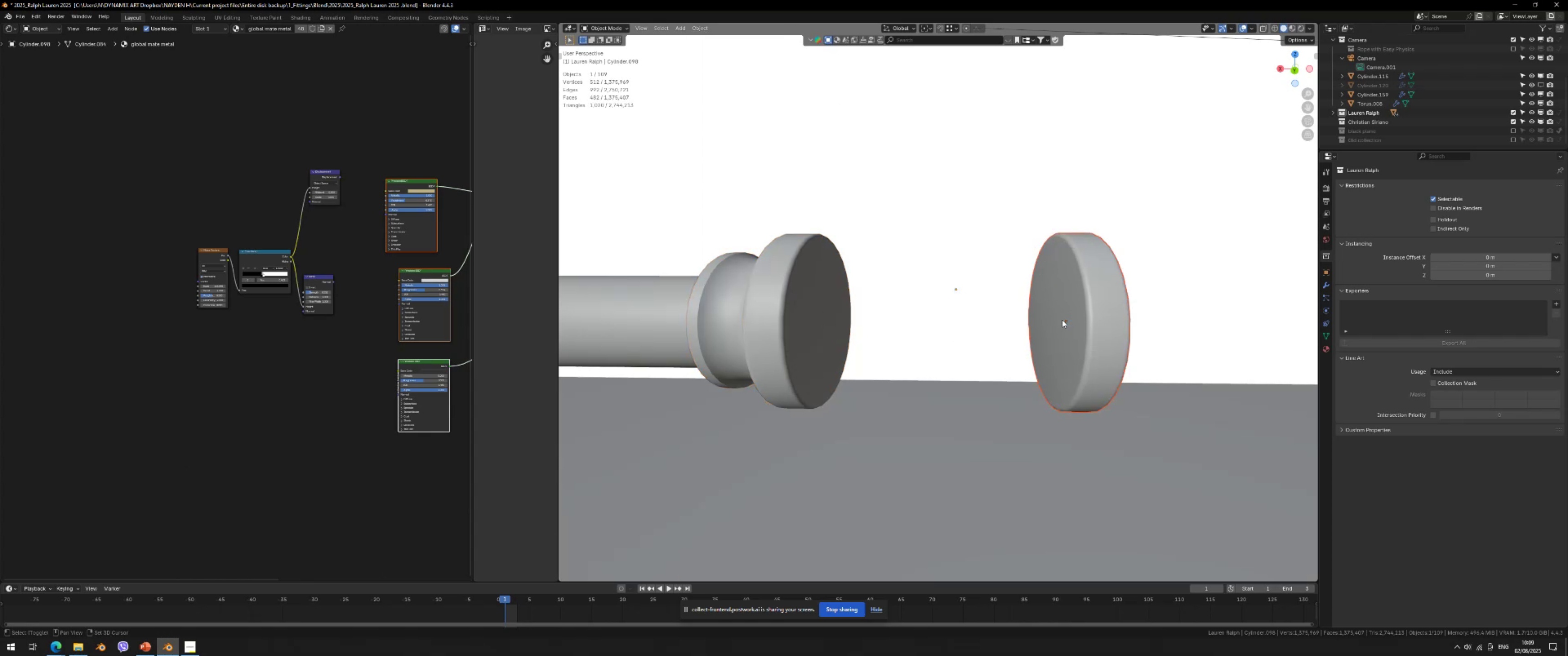 
key(Shift+S)
 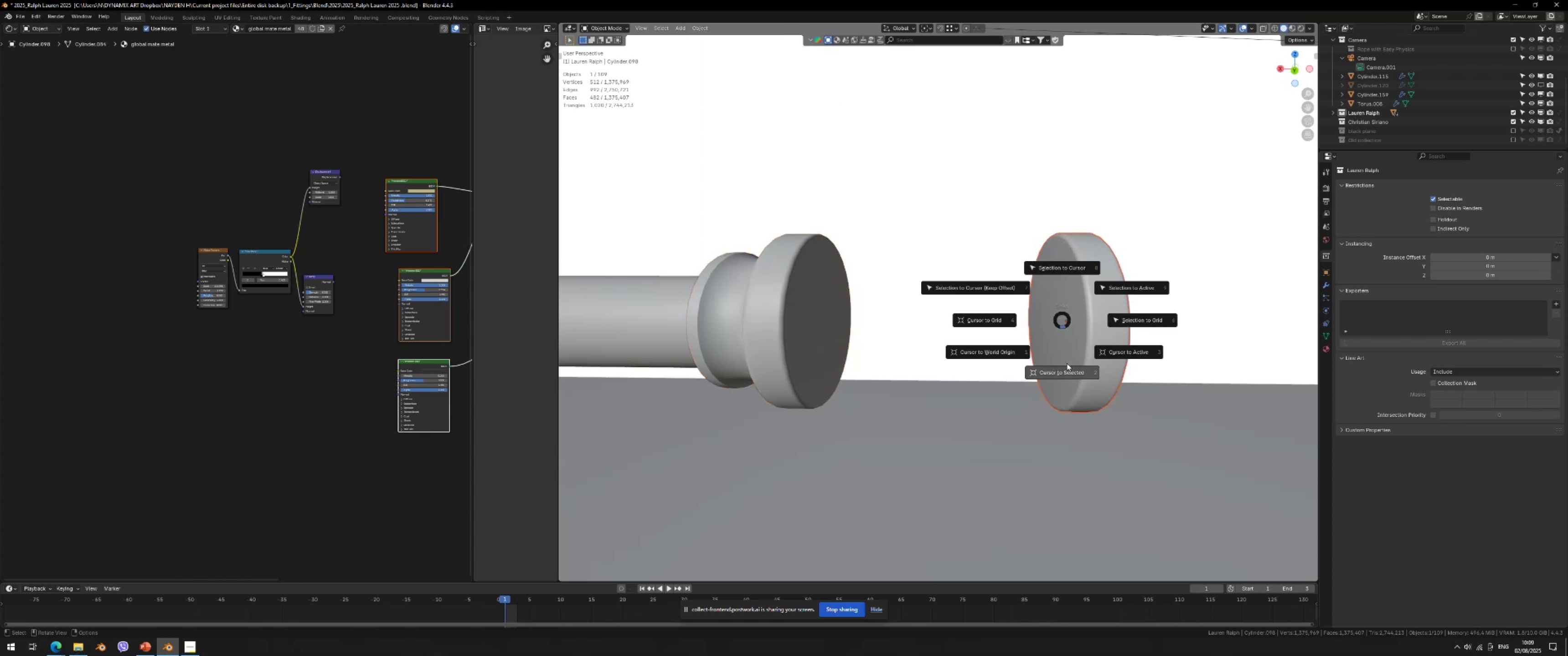 
key(Escape)
 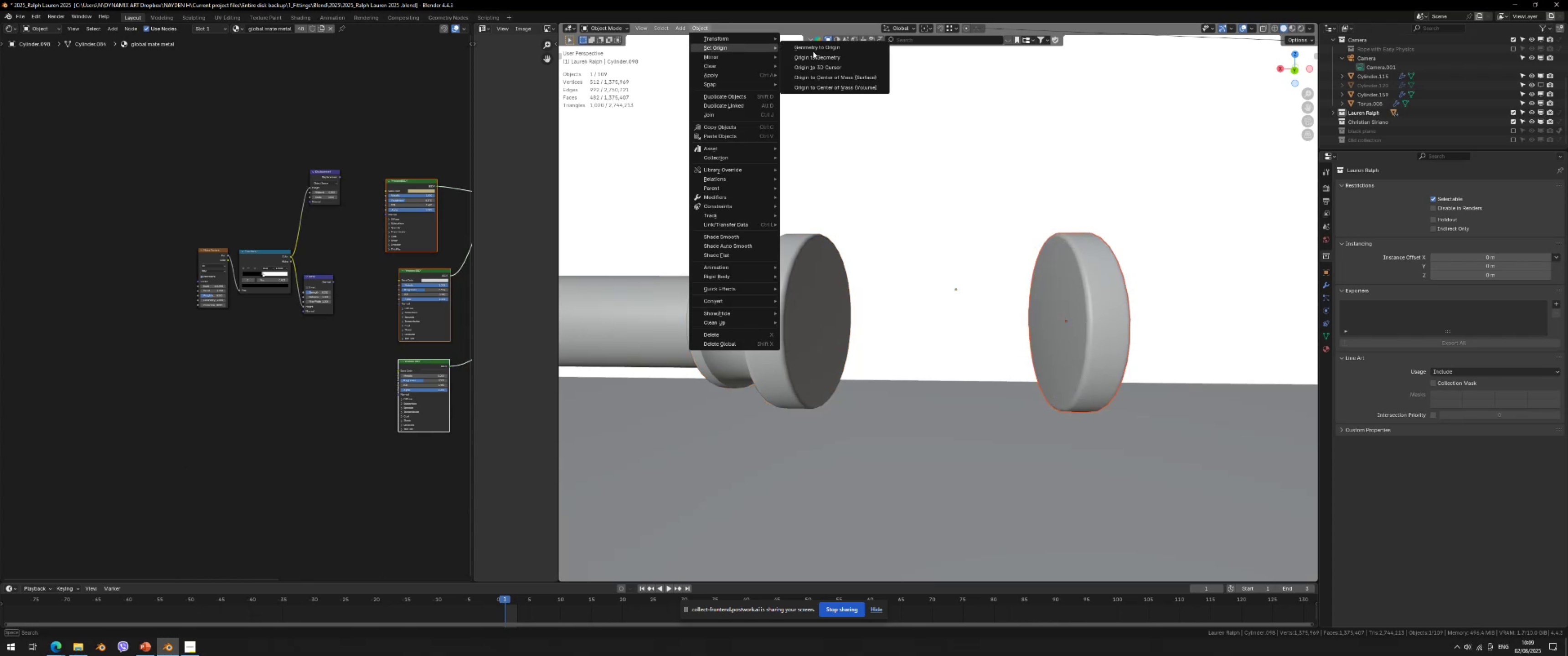 
left_click([843, 57])
 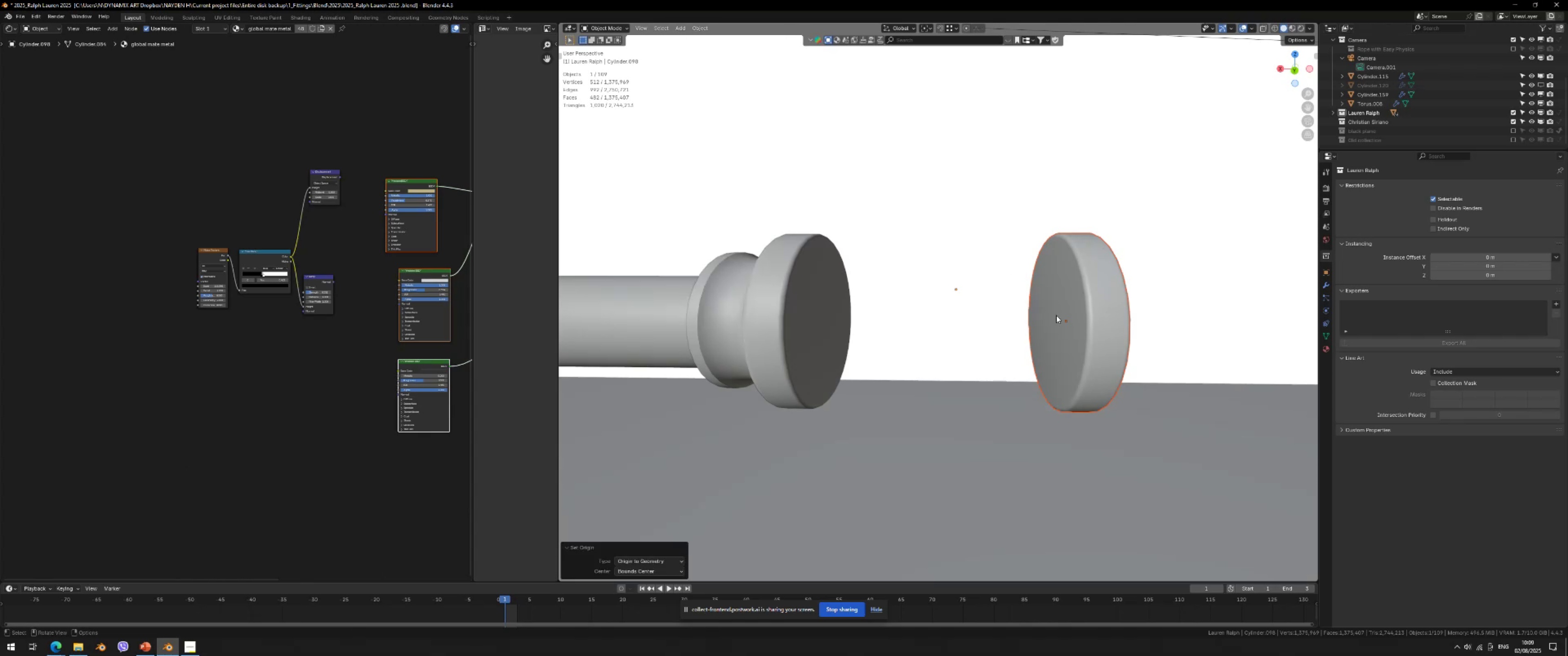 
key(Shift+ShiftLeft)
 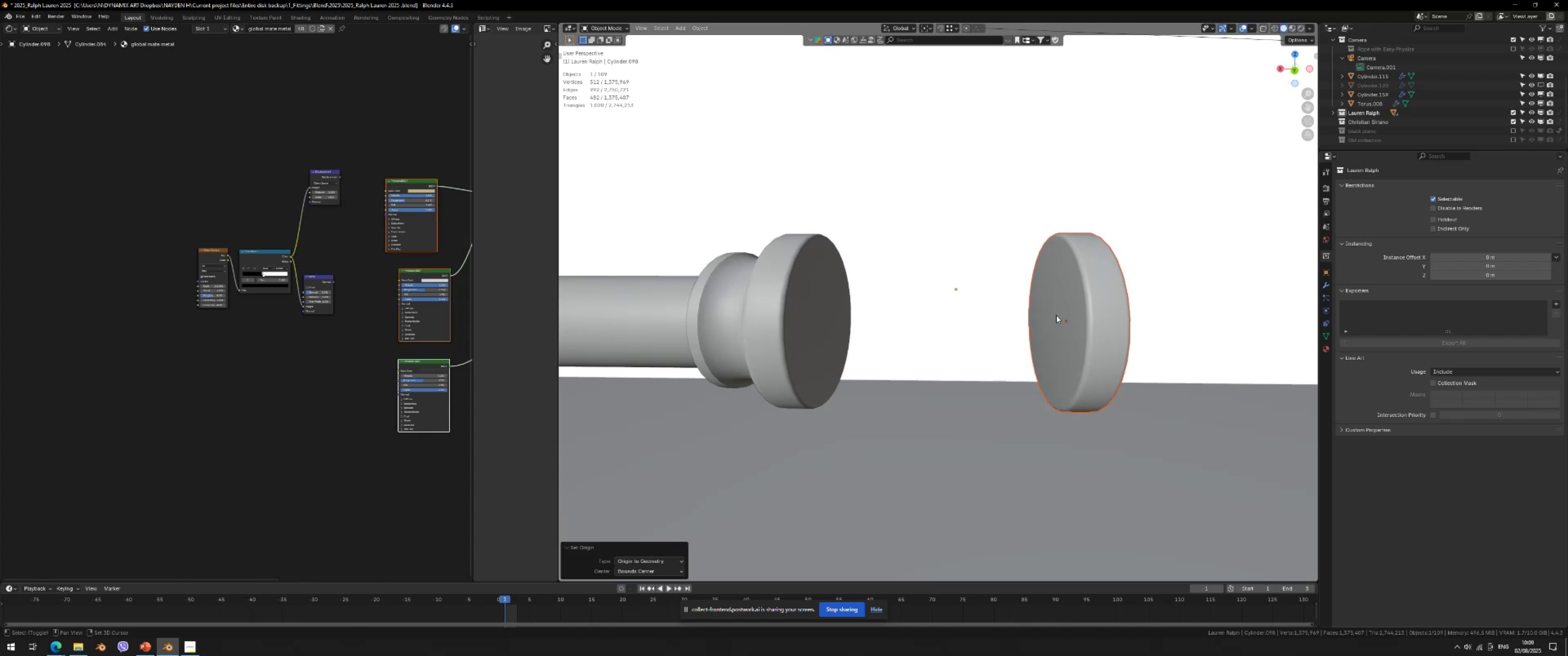 
key(Shift+S)
 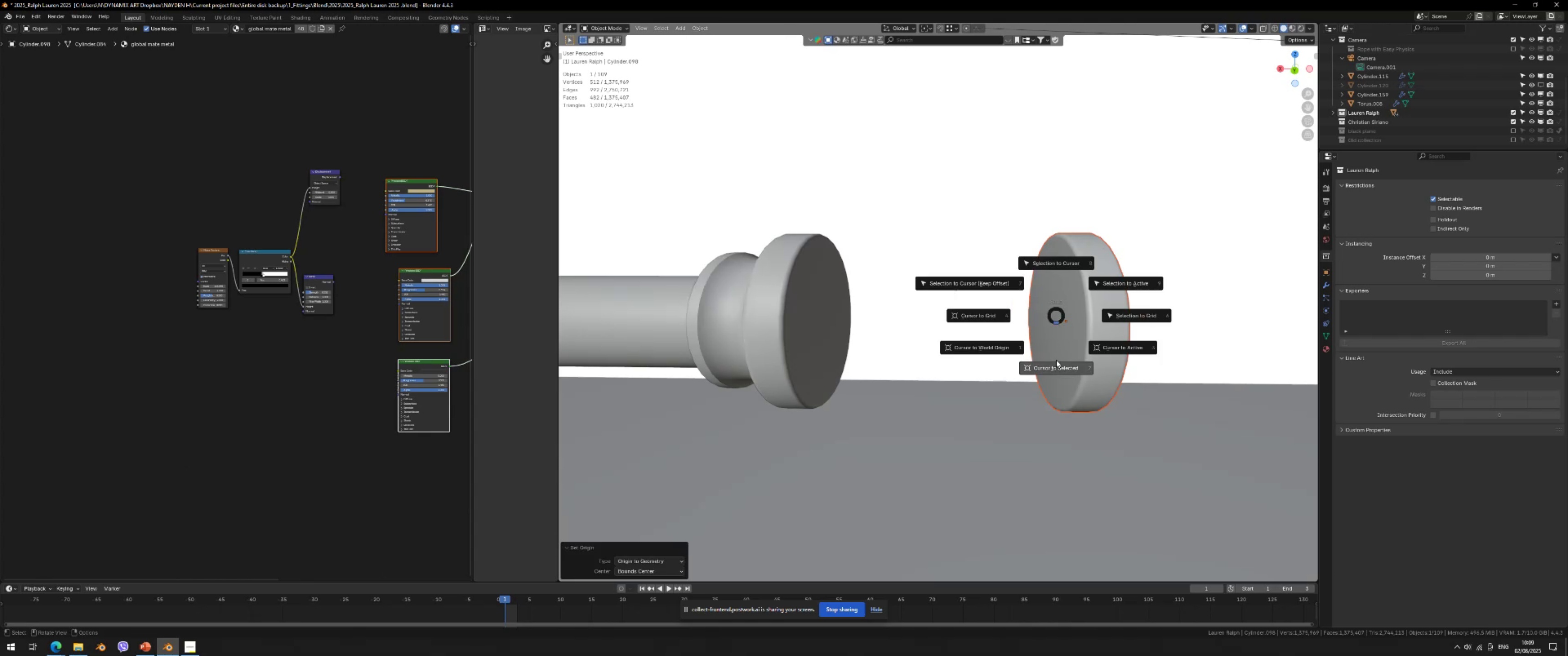 
left_click([1055, 362])
 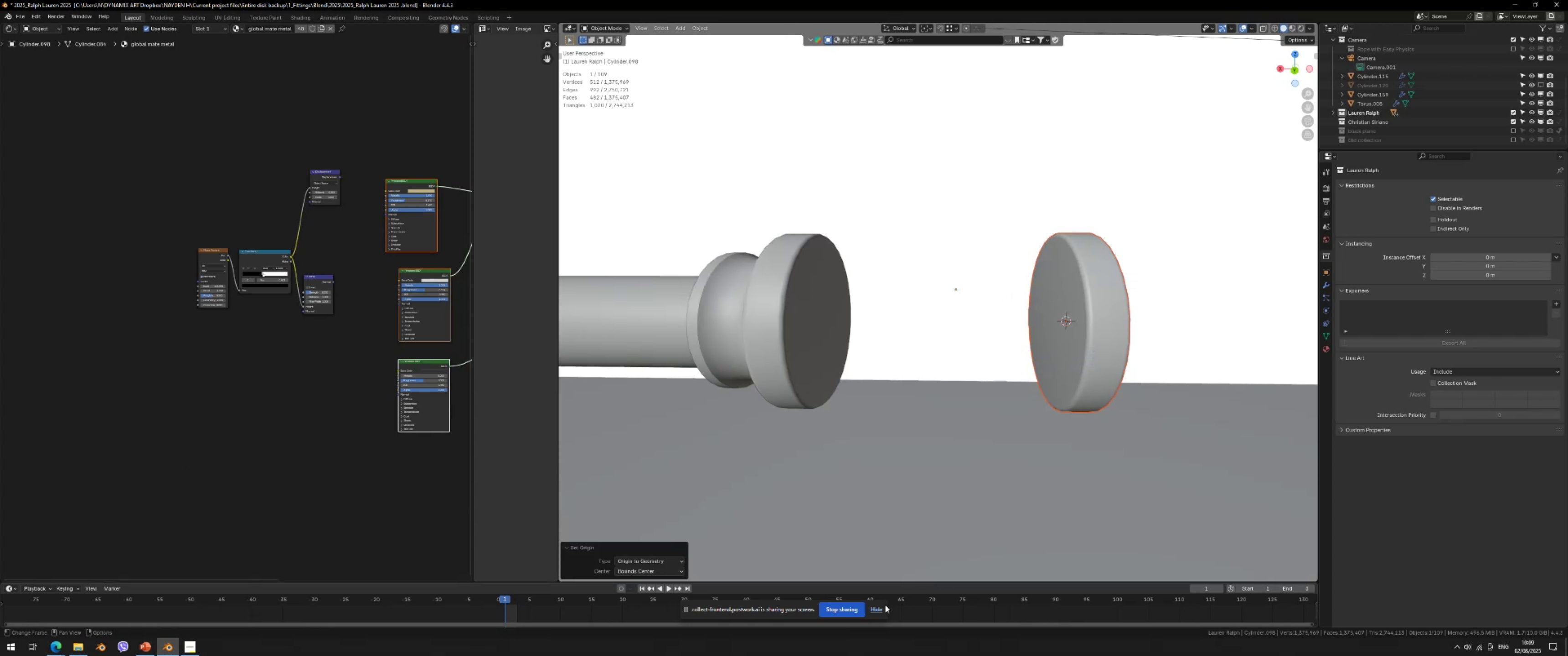 
left_click([877, 609])
 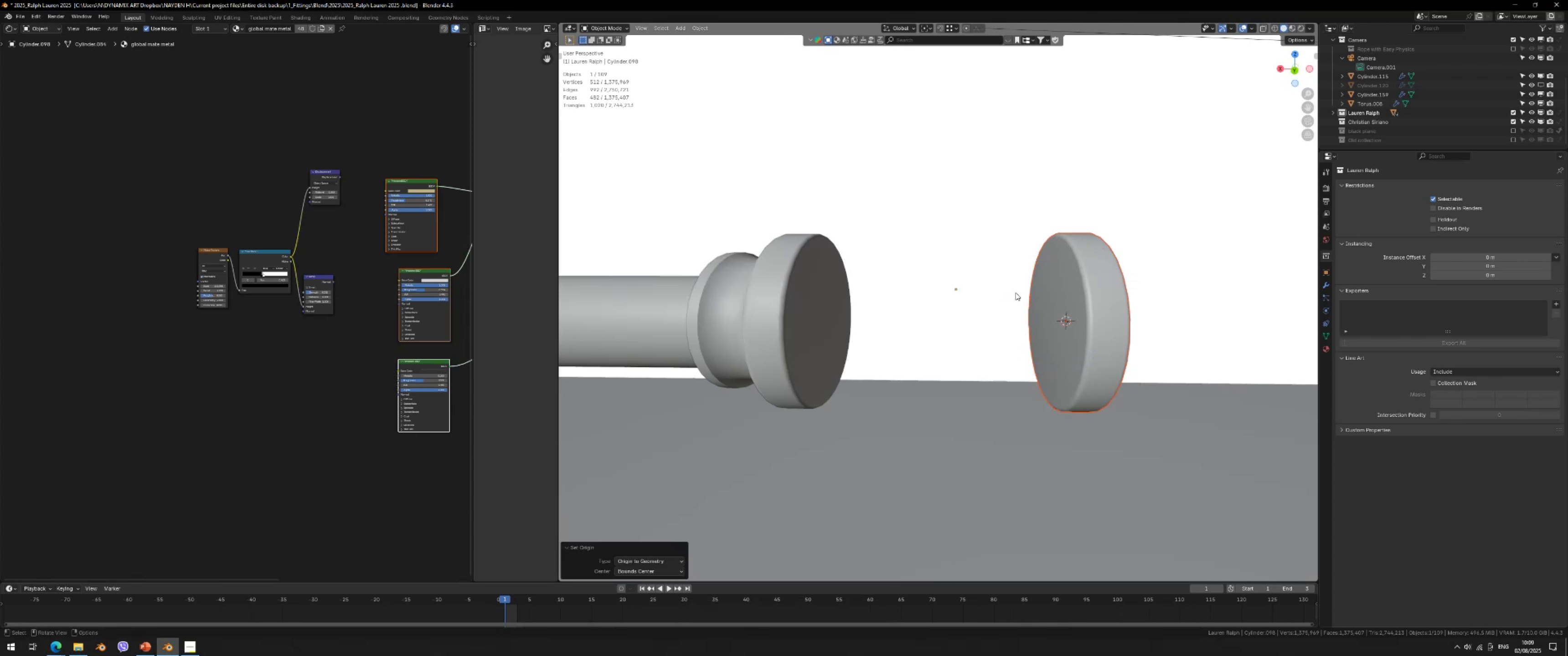 
key(Shift+ShiftLeft)
 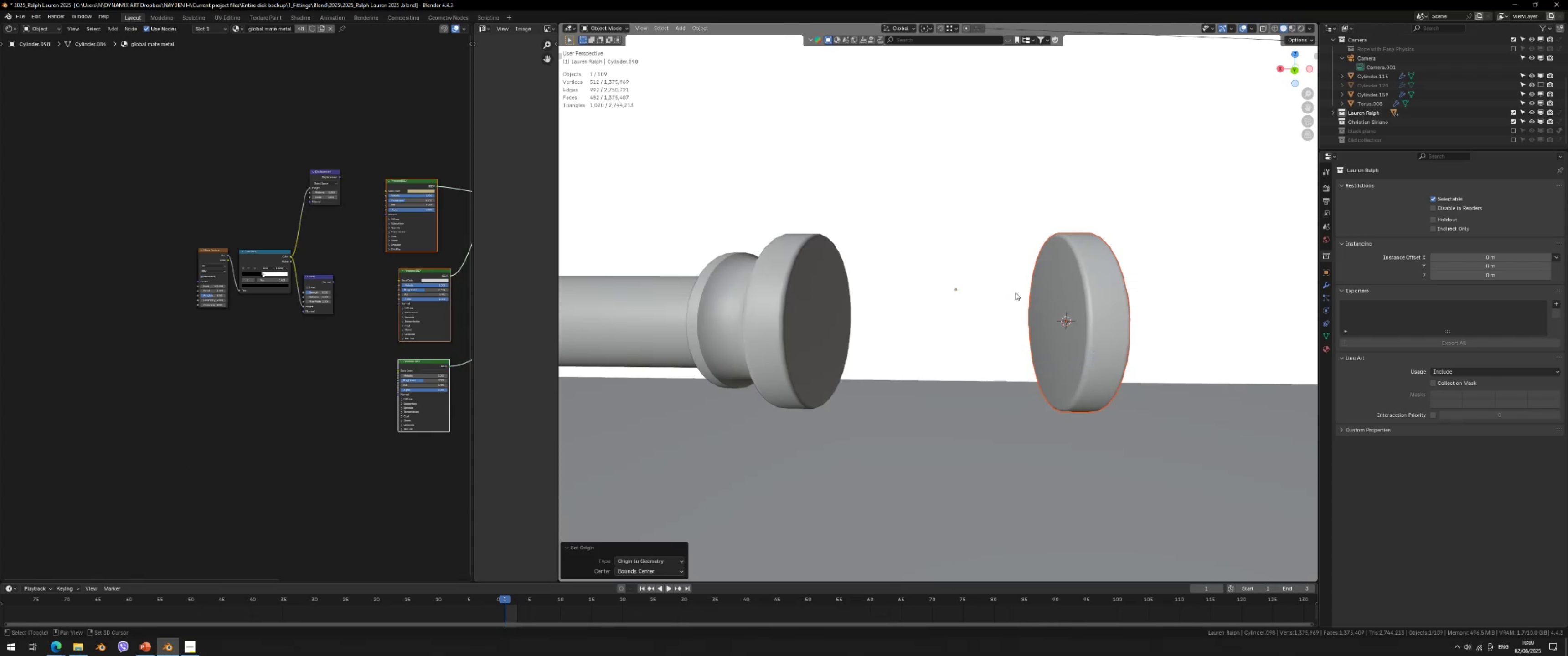 
key(Shift+A)
 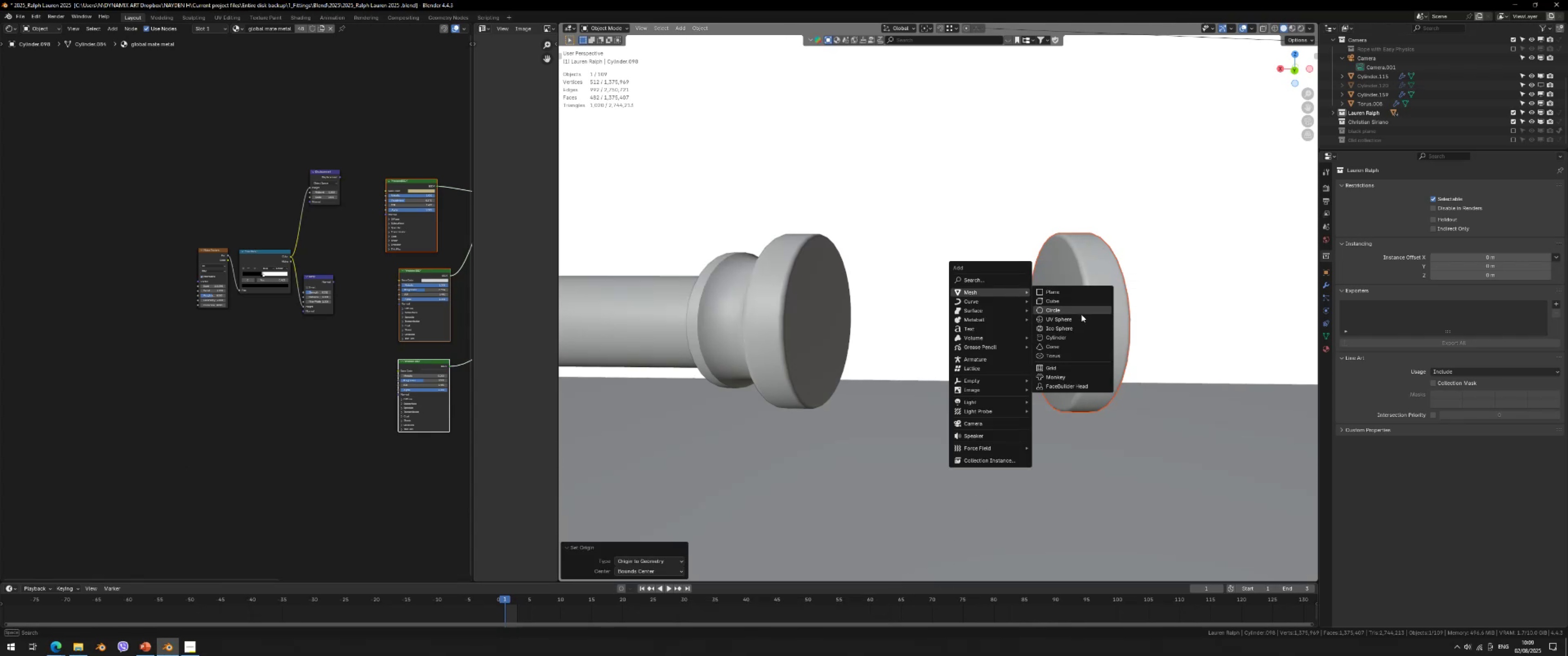 
left_click([1072, 339])
 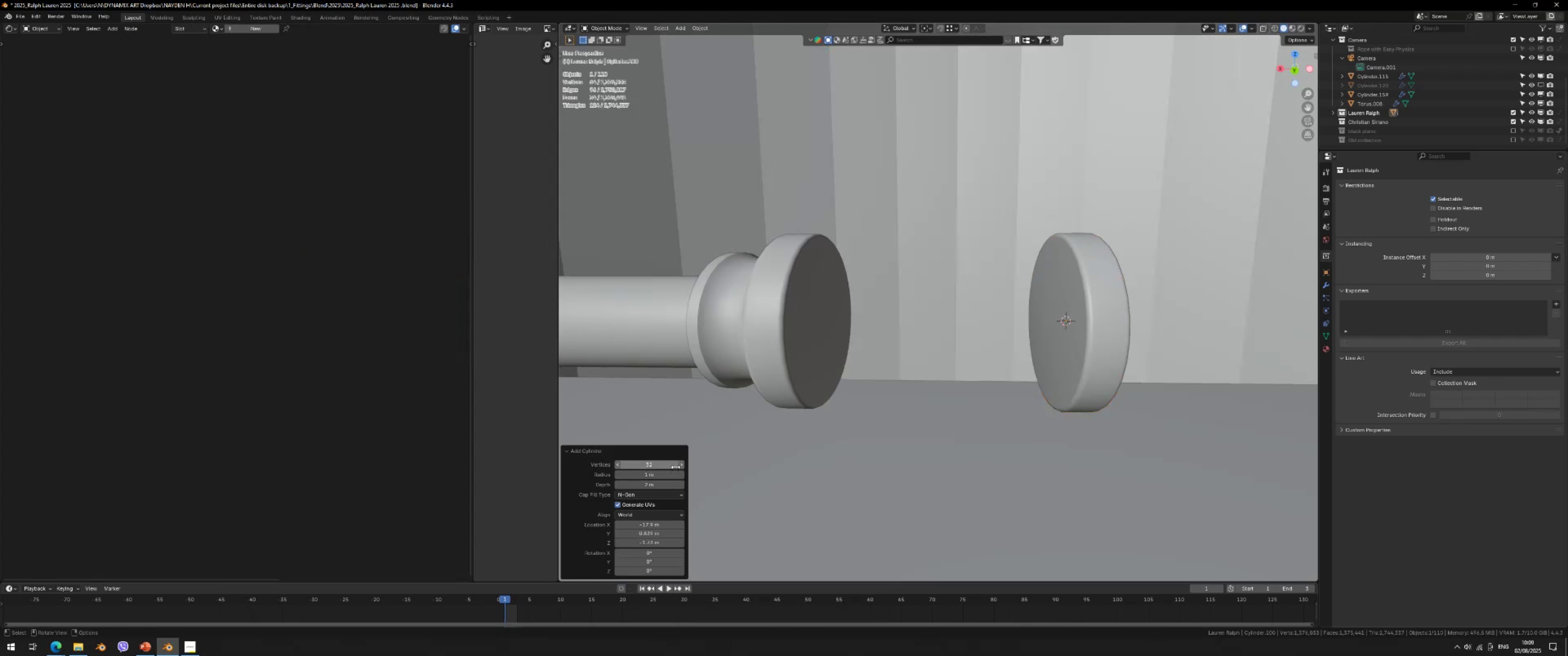 
double_click([676, 467])
 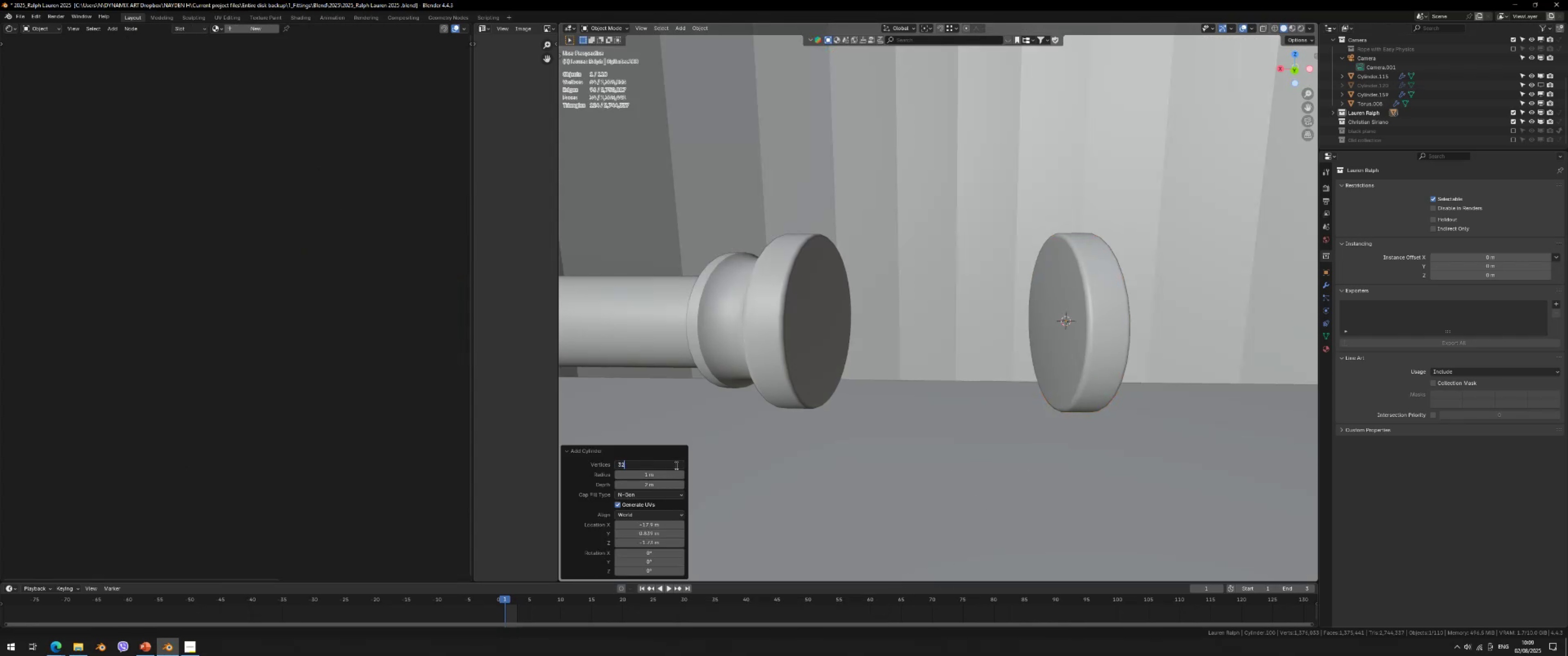 
key(Slash)
 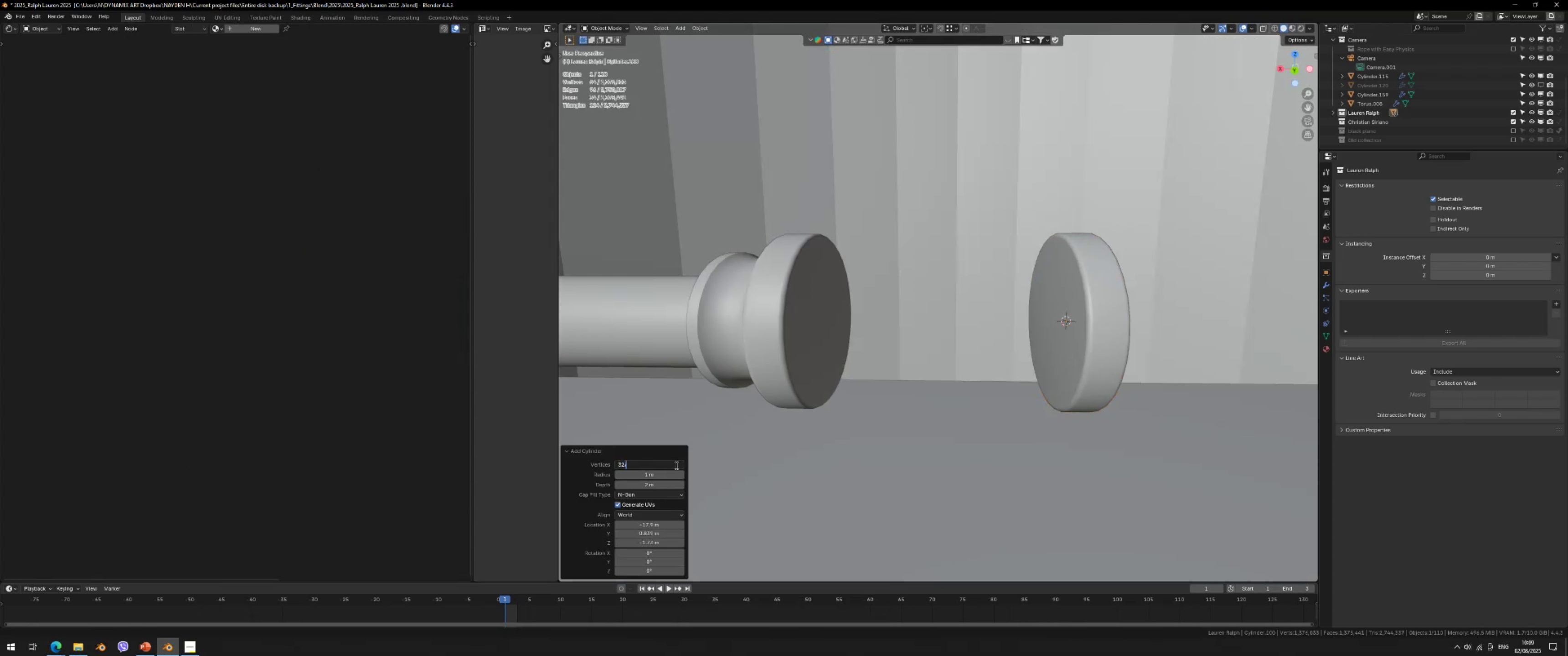 
key(2)
 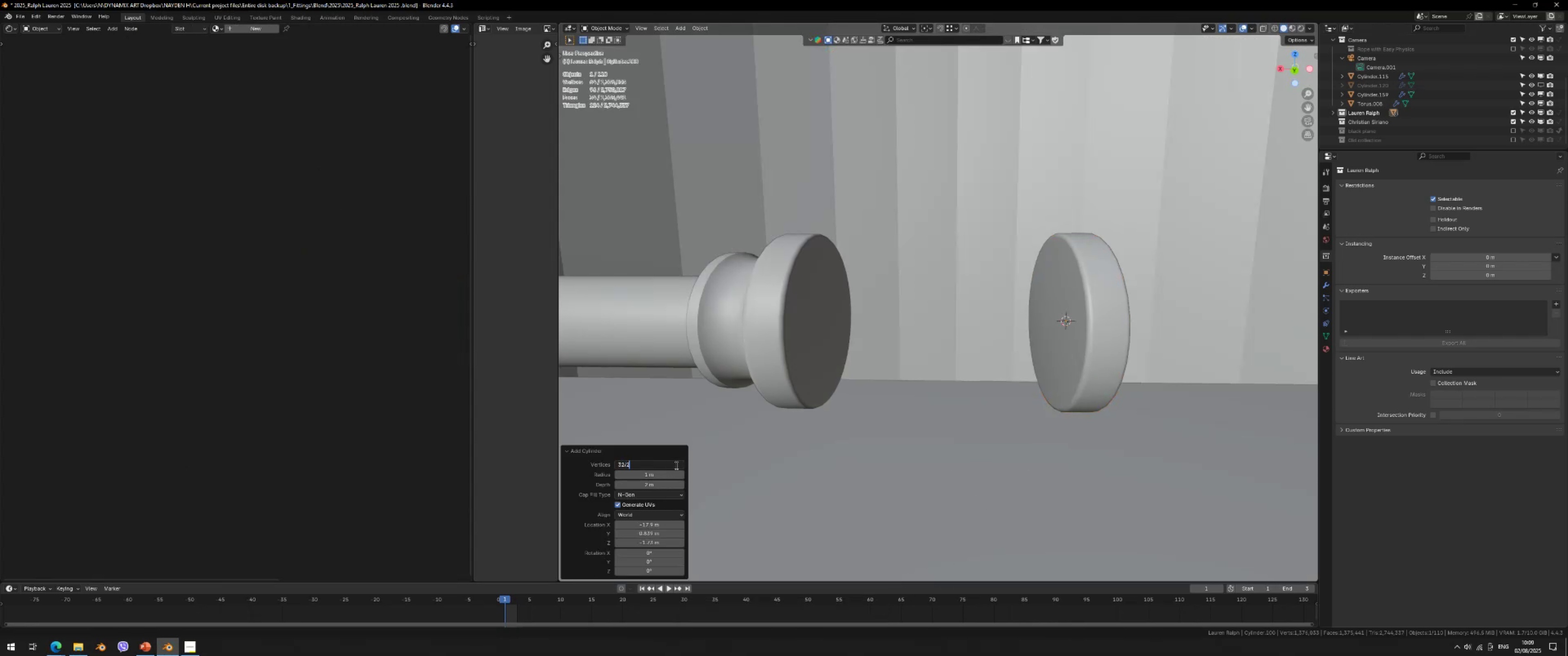 
key(Enter)
 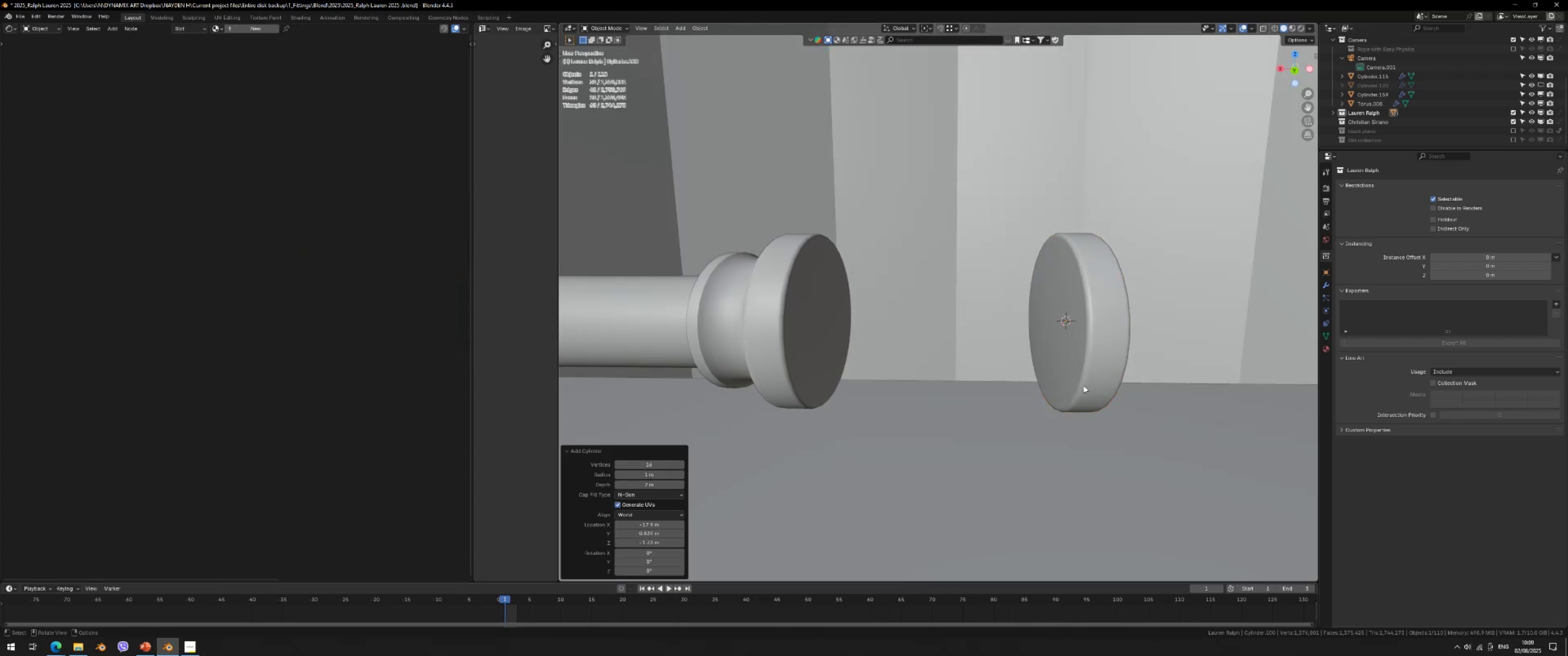 
key(S)
 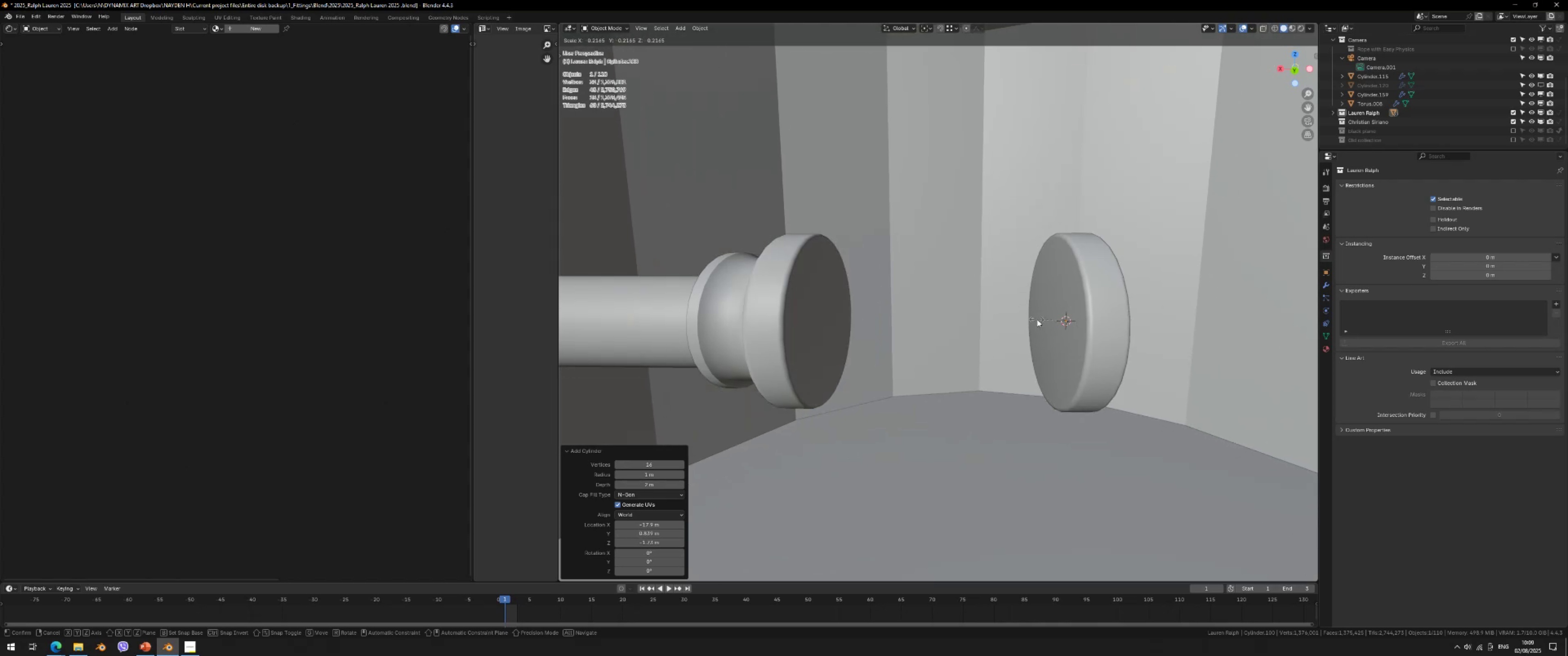 
key(Escape)
 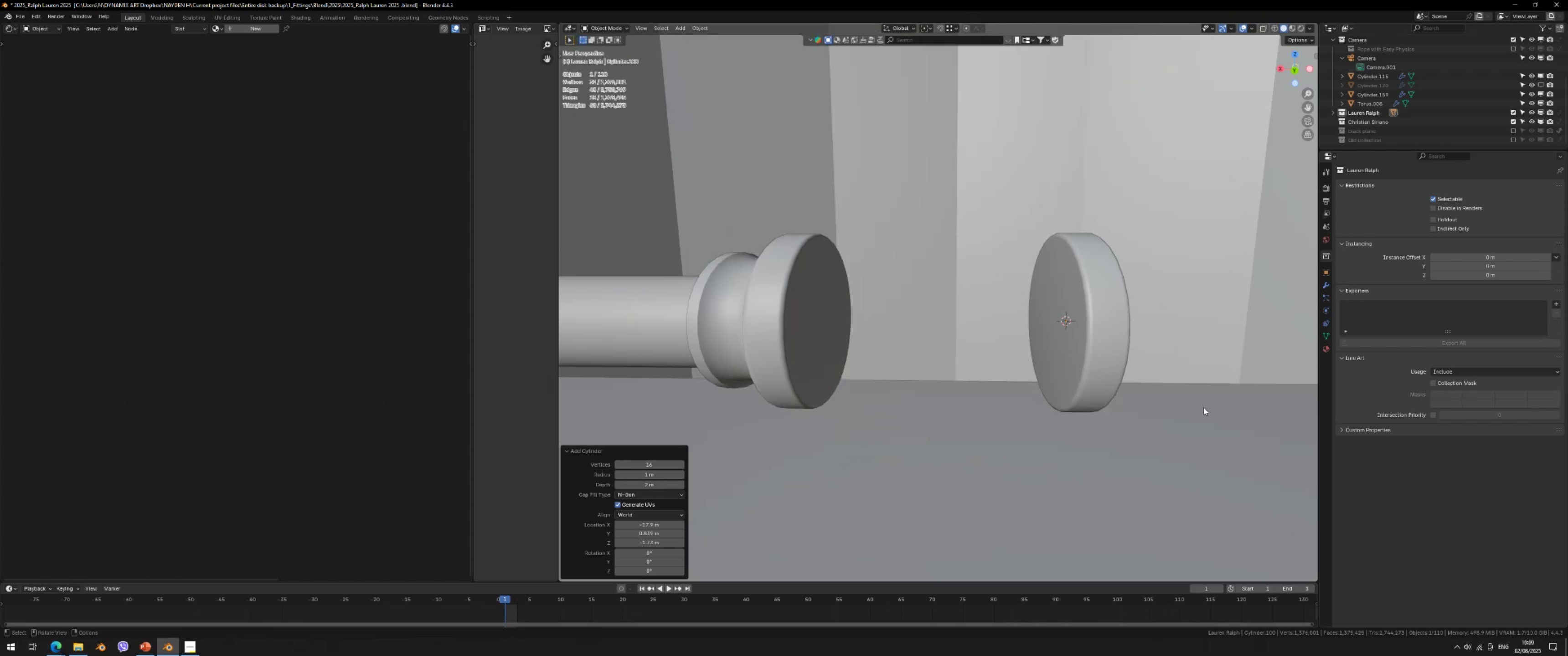 
key(S)
 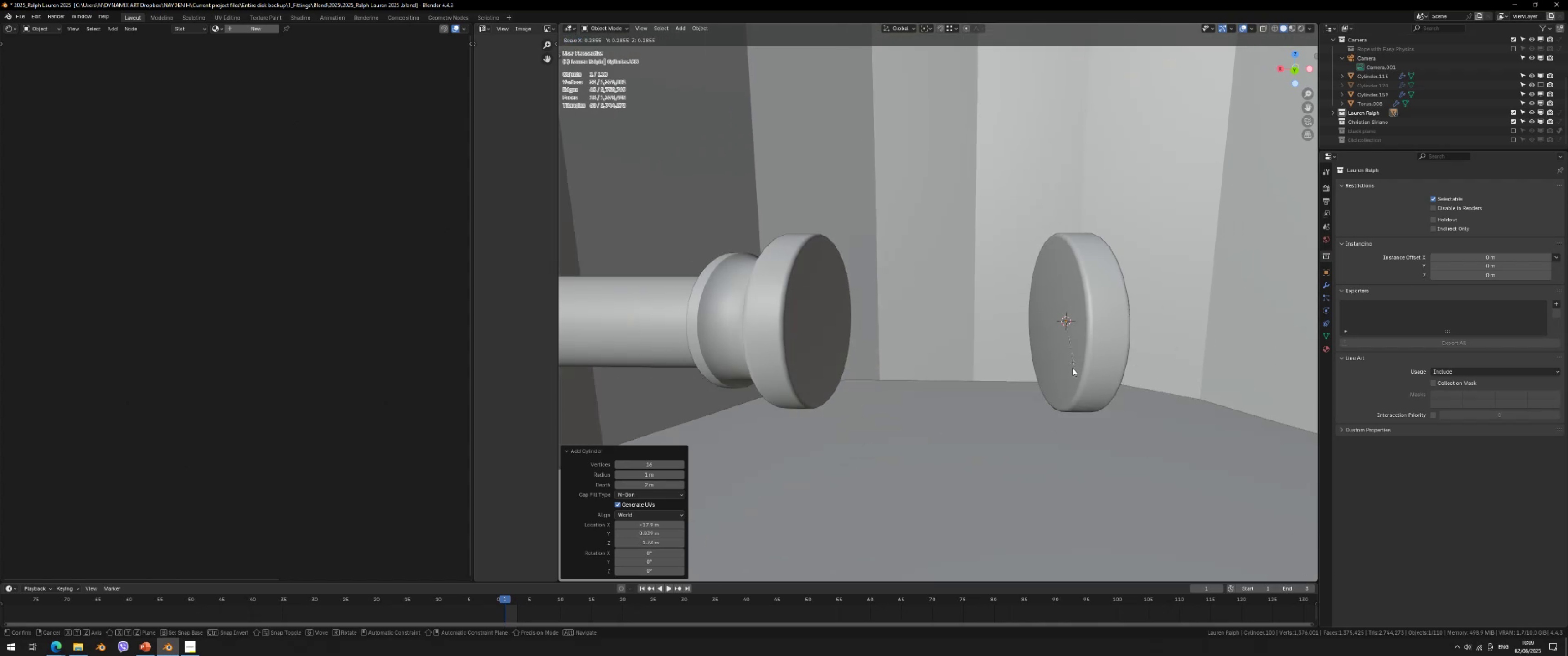 
left_click([1072, 368])
 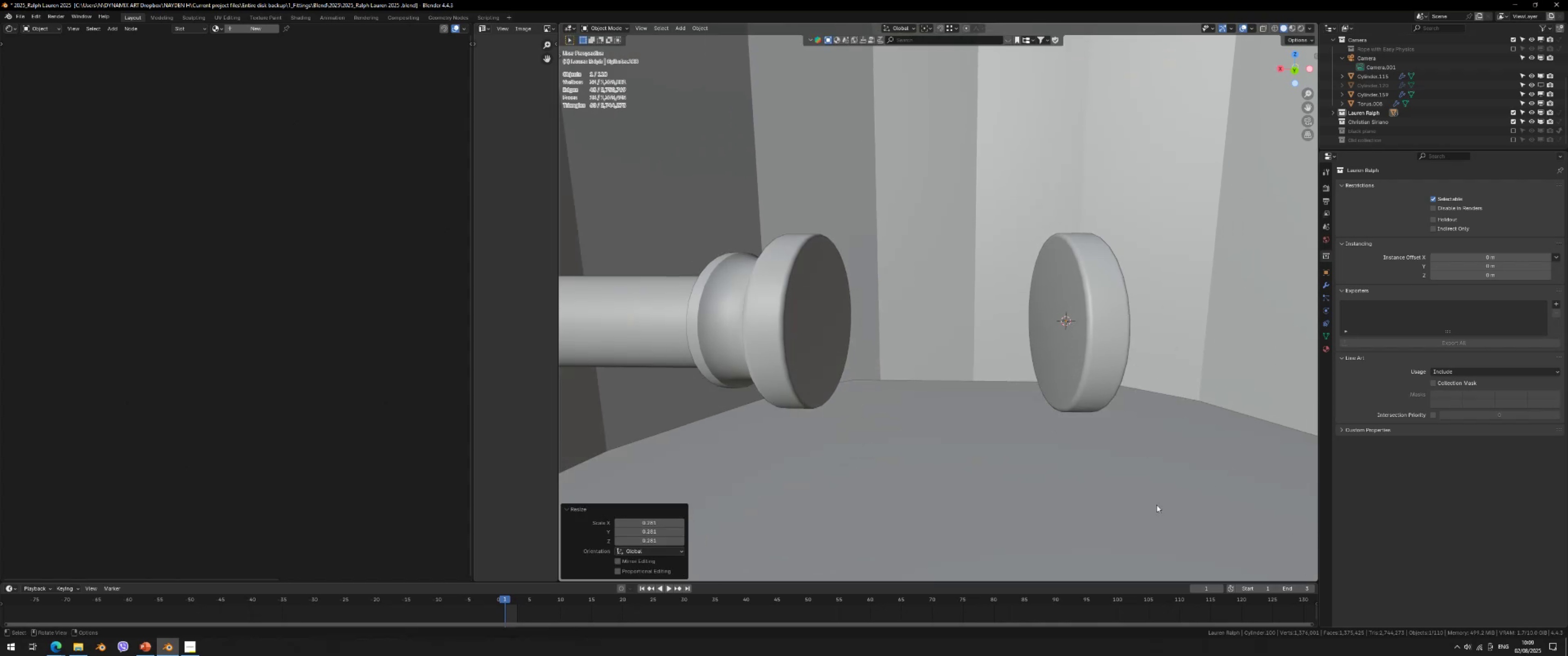 
key(S)
 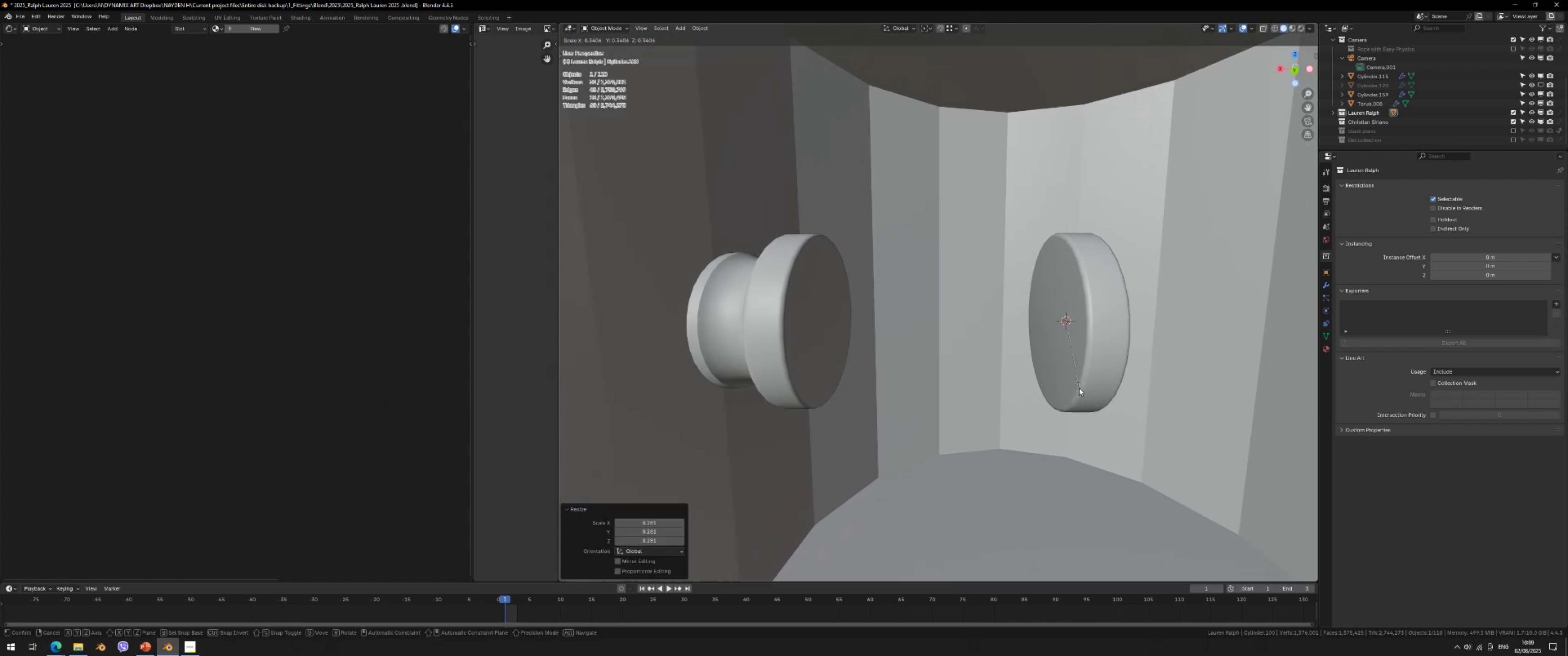 
left_click([1078, 384])
 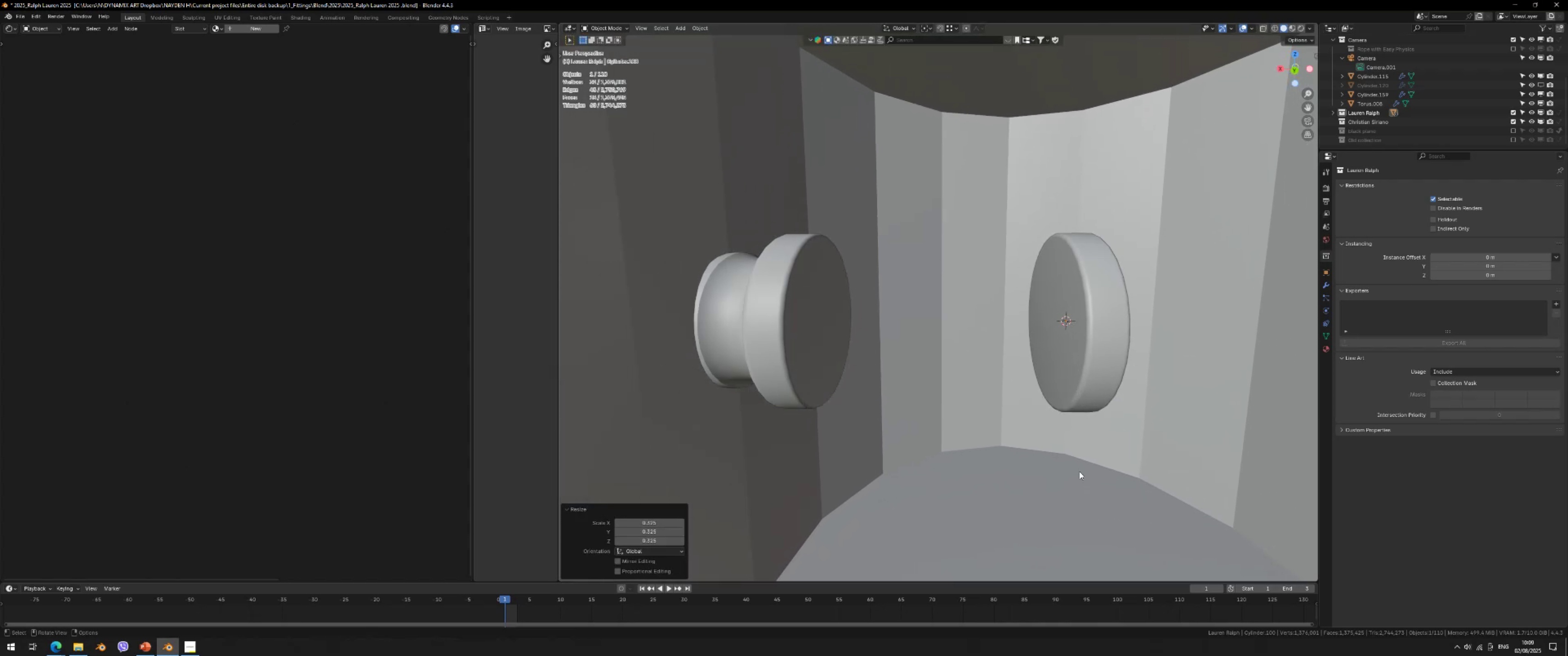 
key(S)
 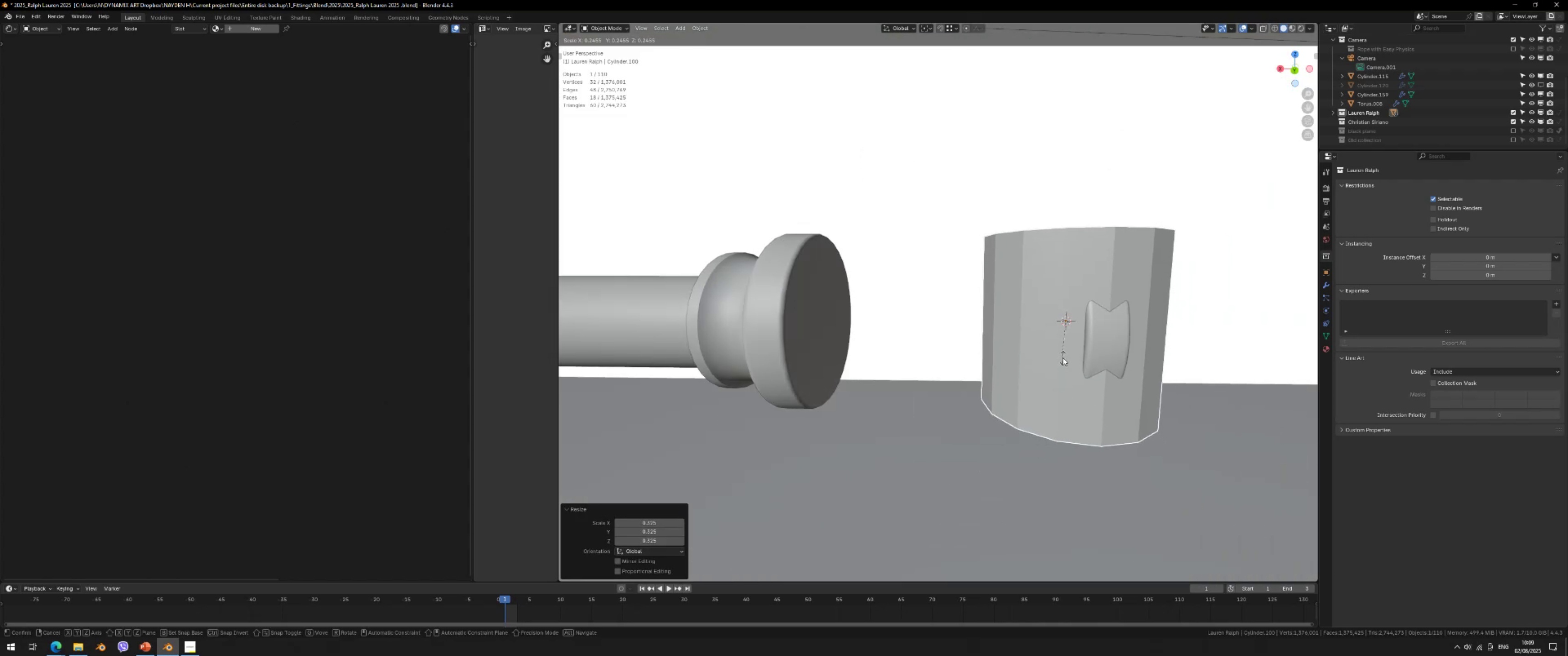 
left_click([1063, 358])
 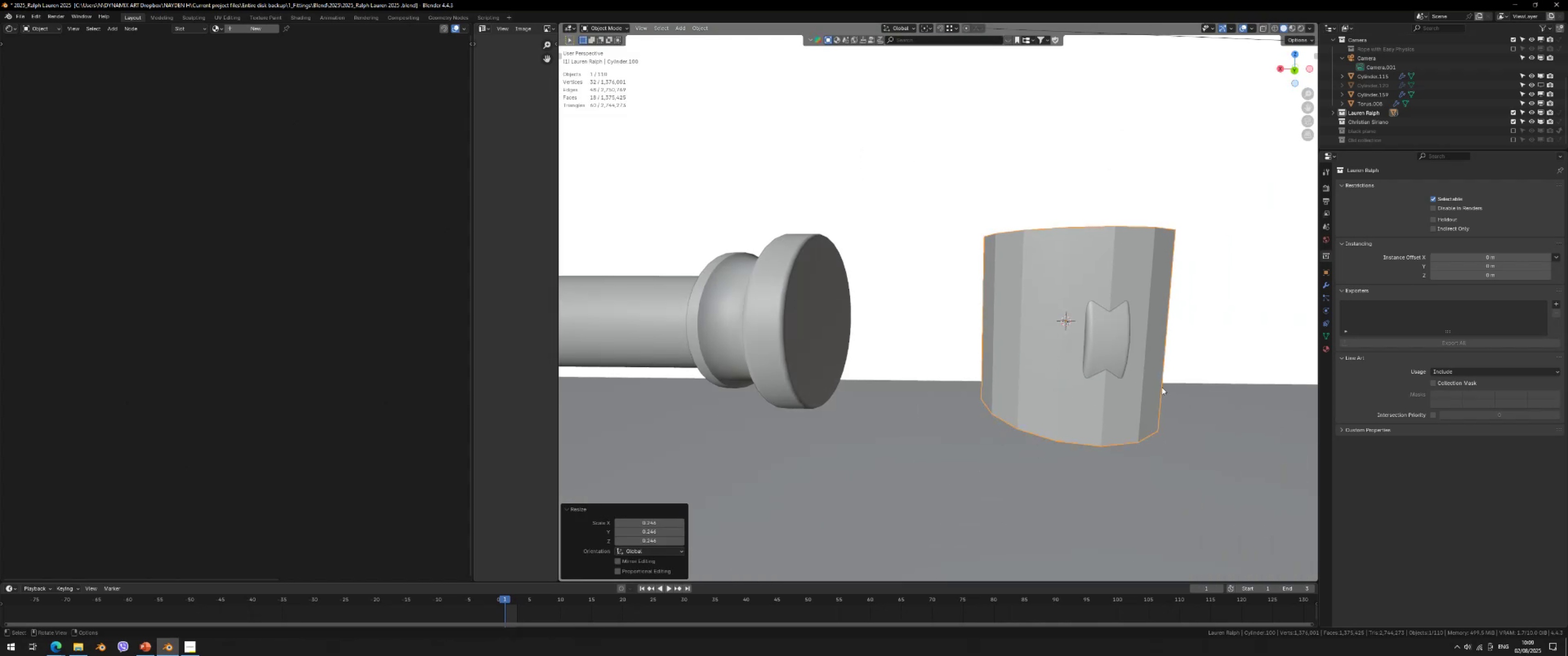 
type(ry90)
 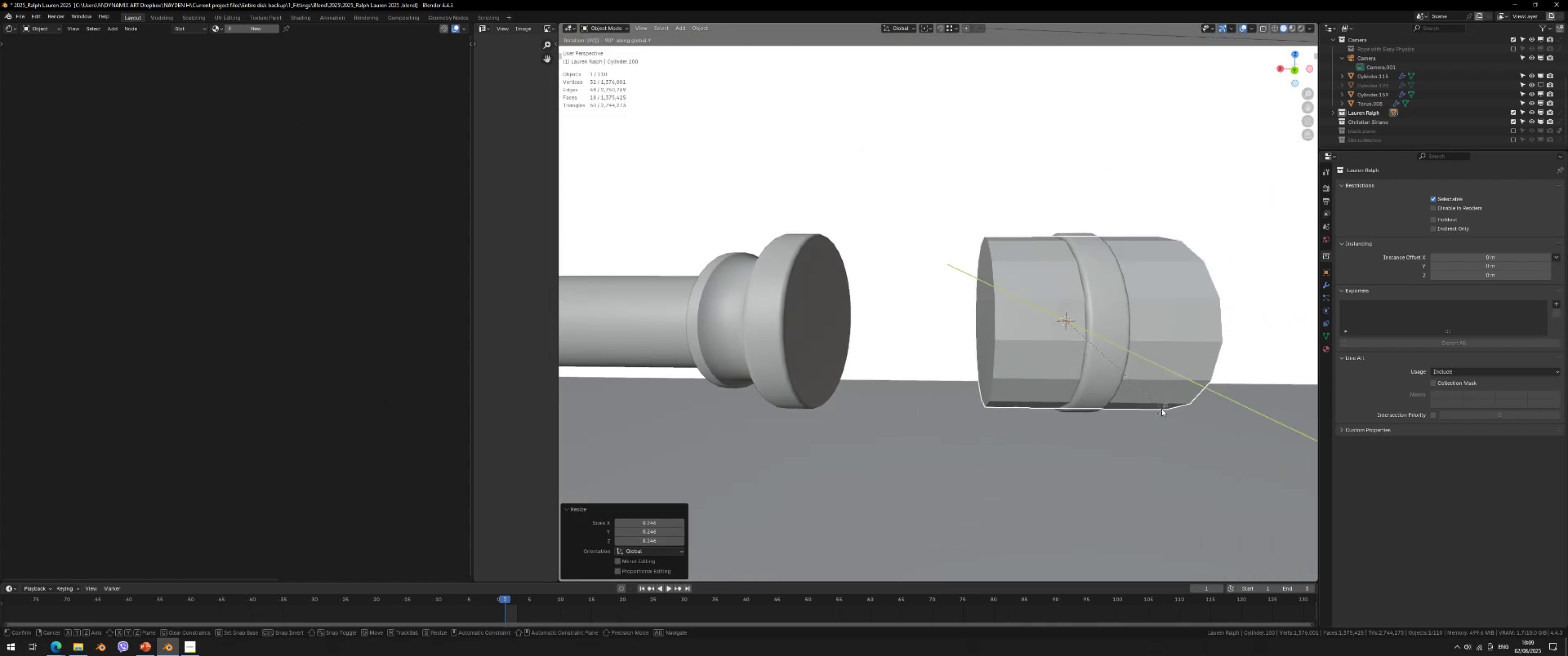 
key(Enter)
 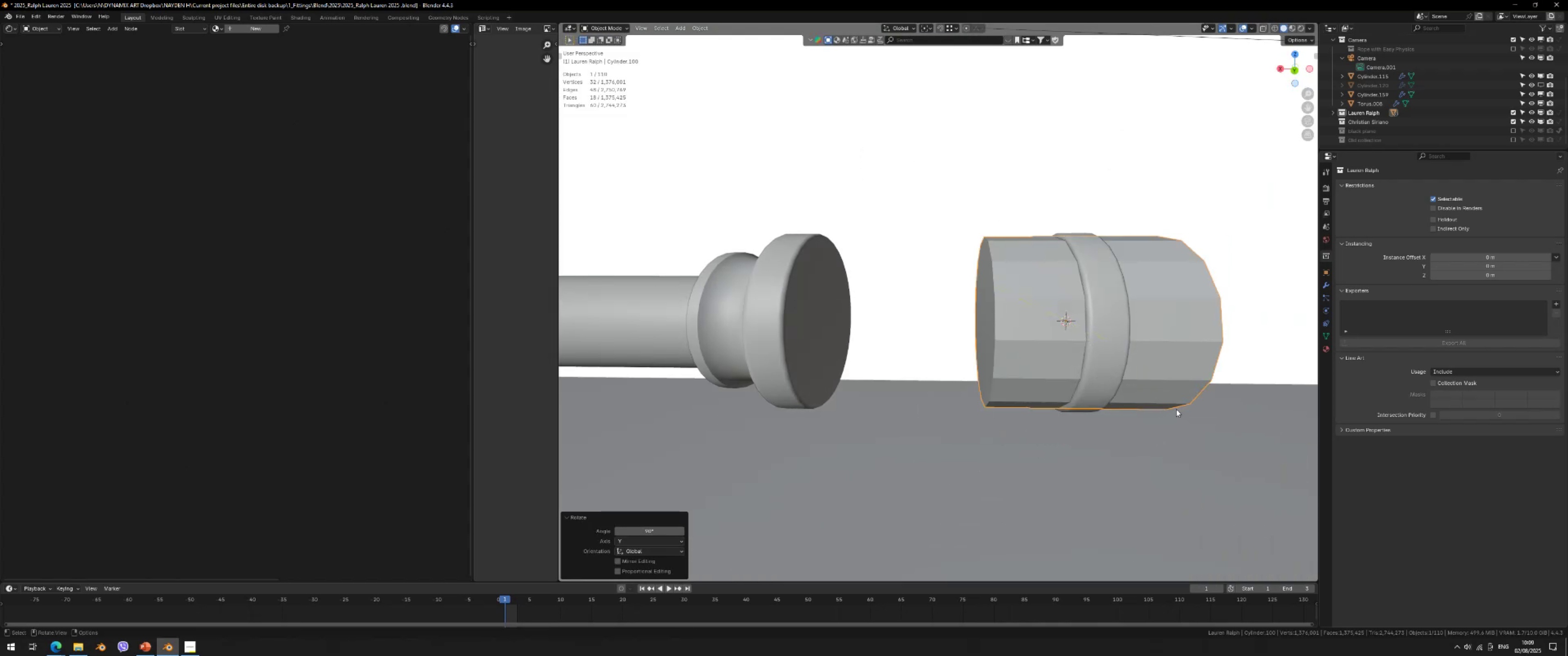 
type(gyx)
 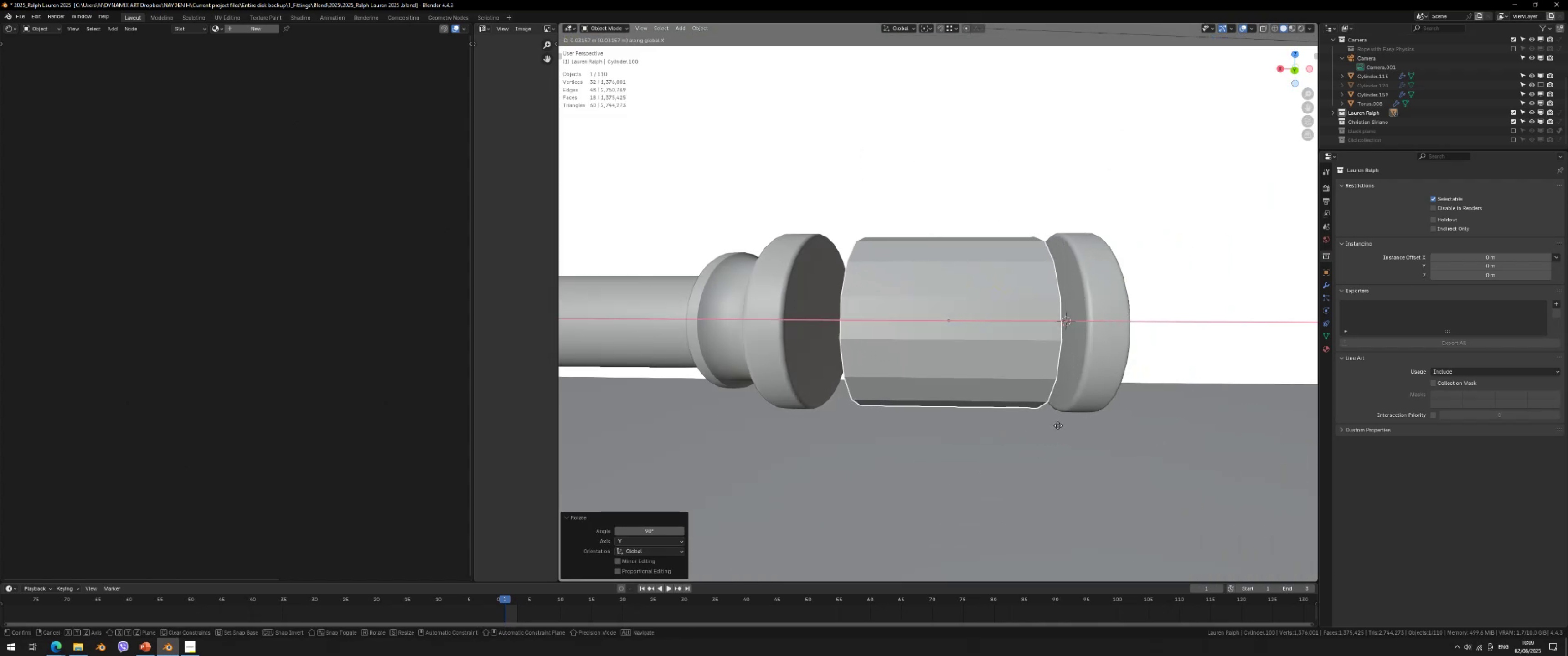 
left_click([1052, 426])
 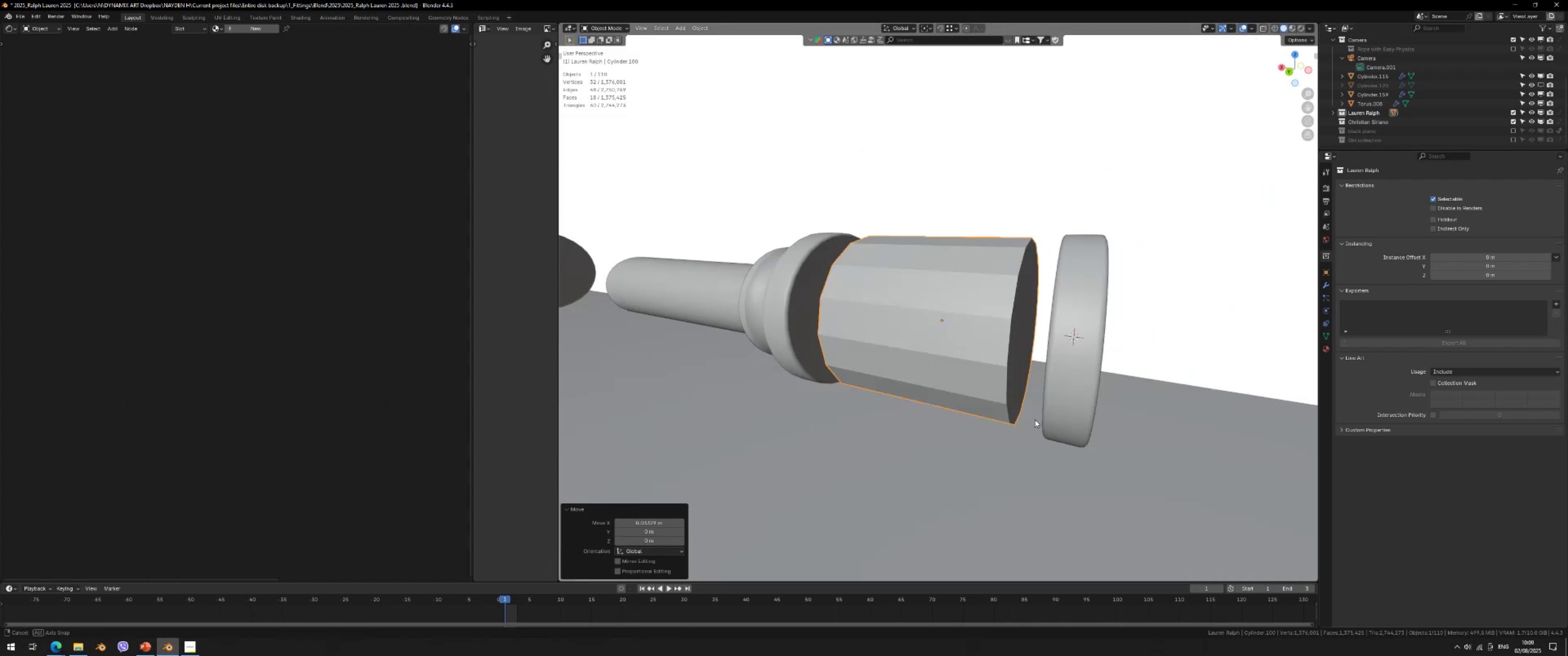 
key(Tab)
 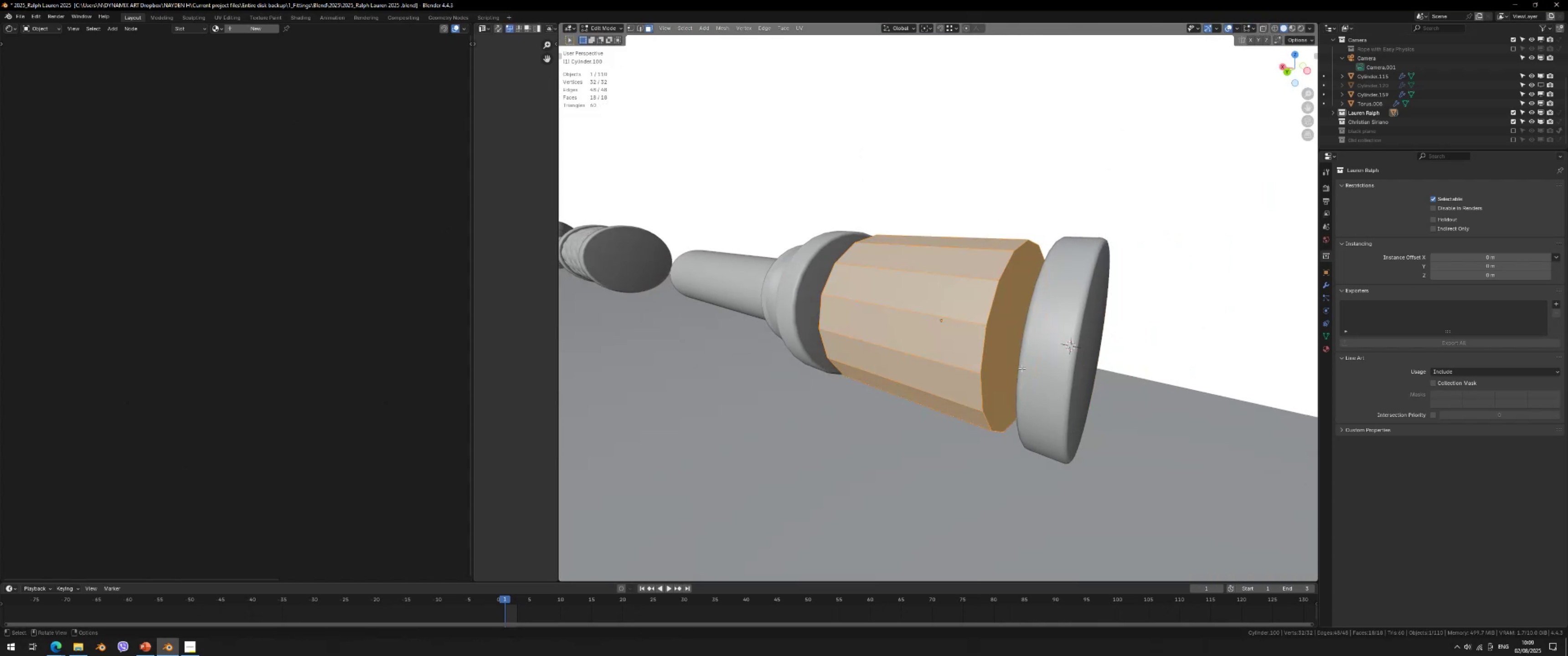 
key(3)
 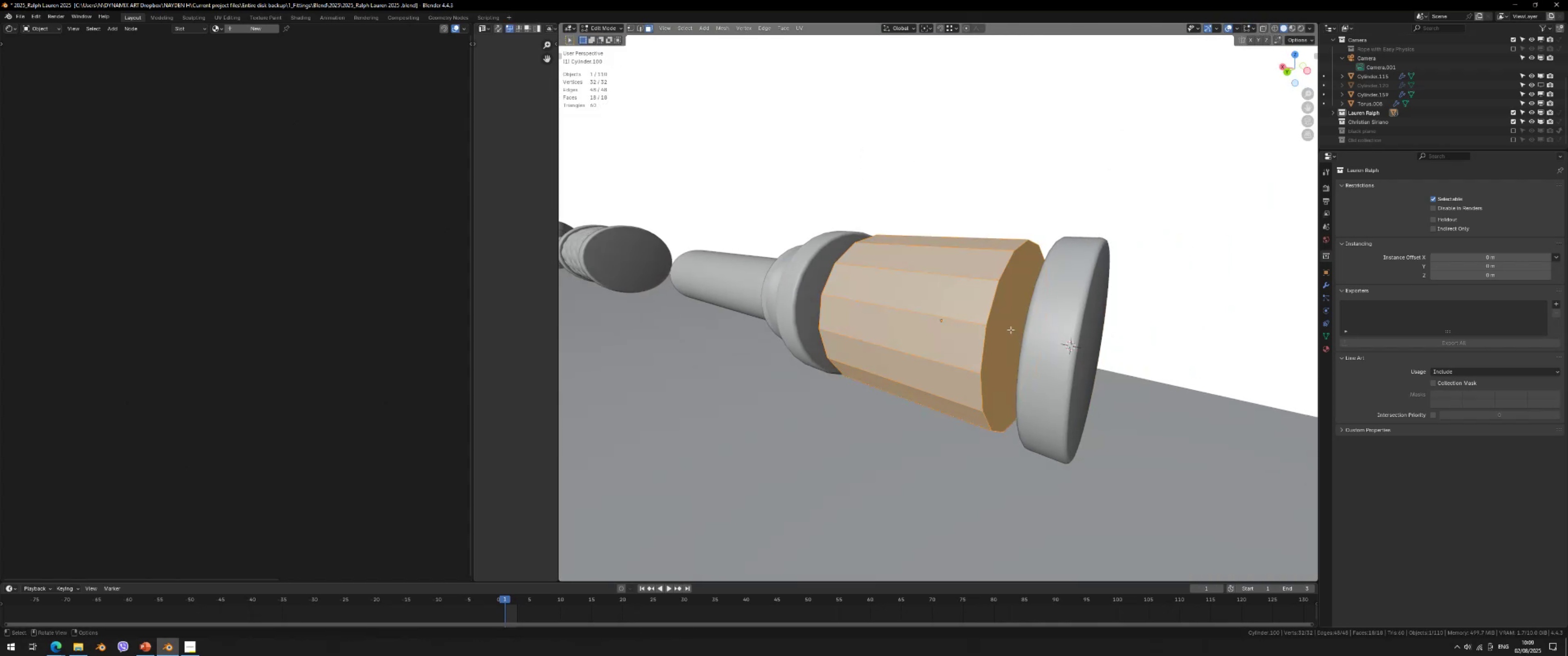 
left_click([1011, 329])
 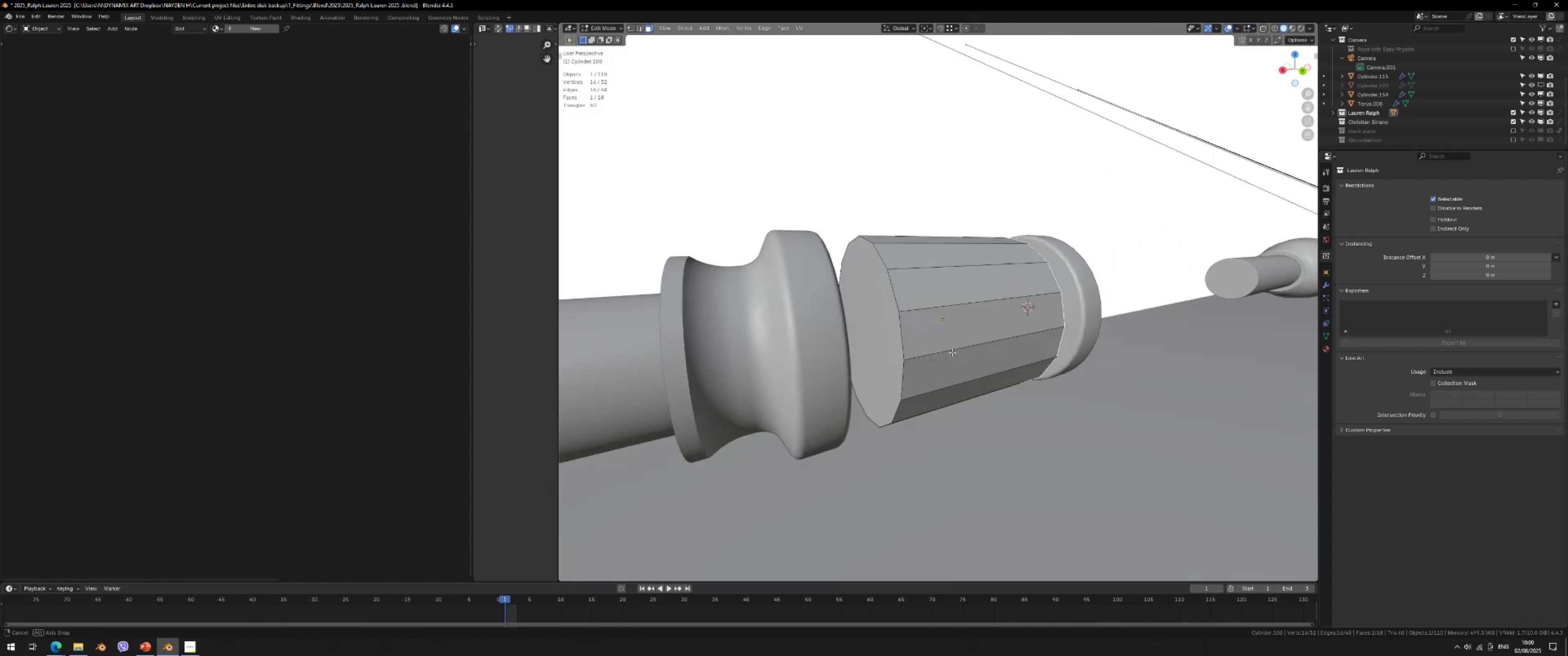 
hold_key(key=ShiftLeft, duration=0.44)
left_click([874, 338])
 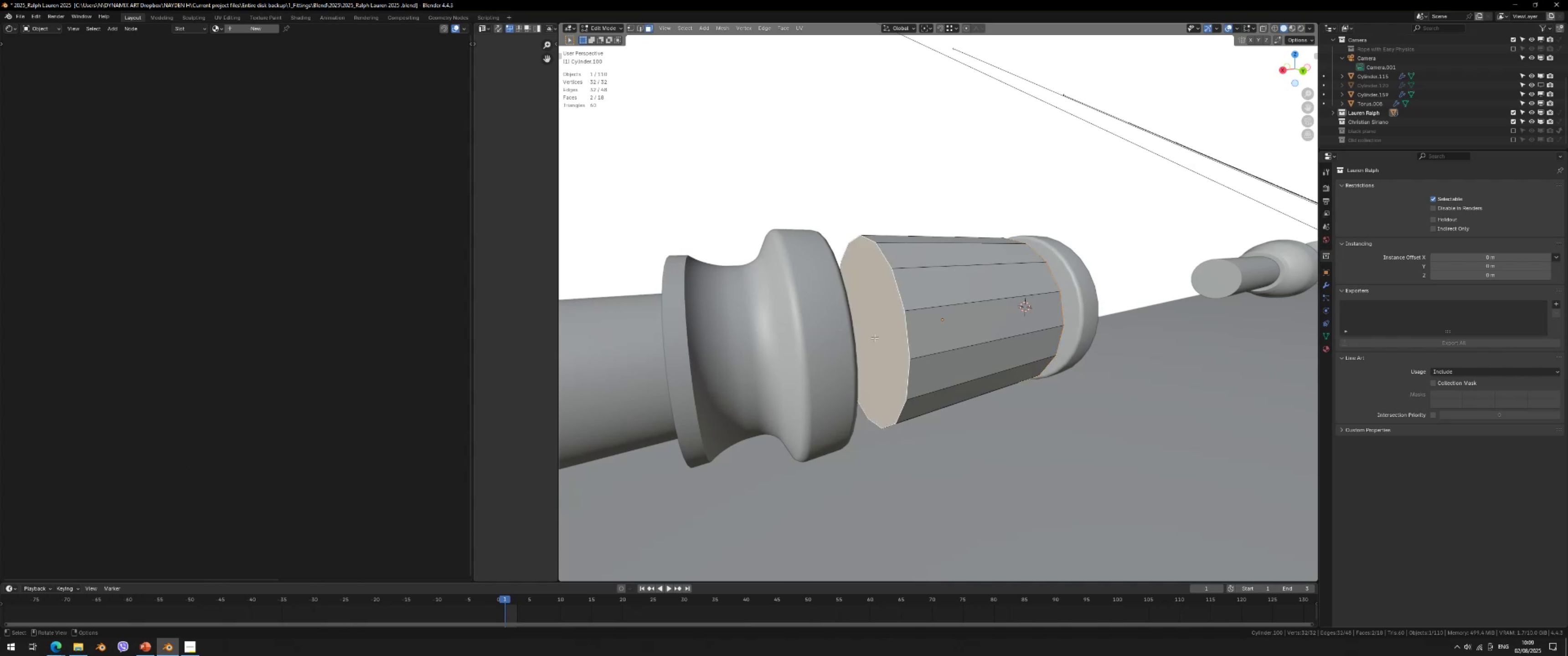 
key(Delete)
 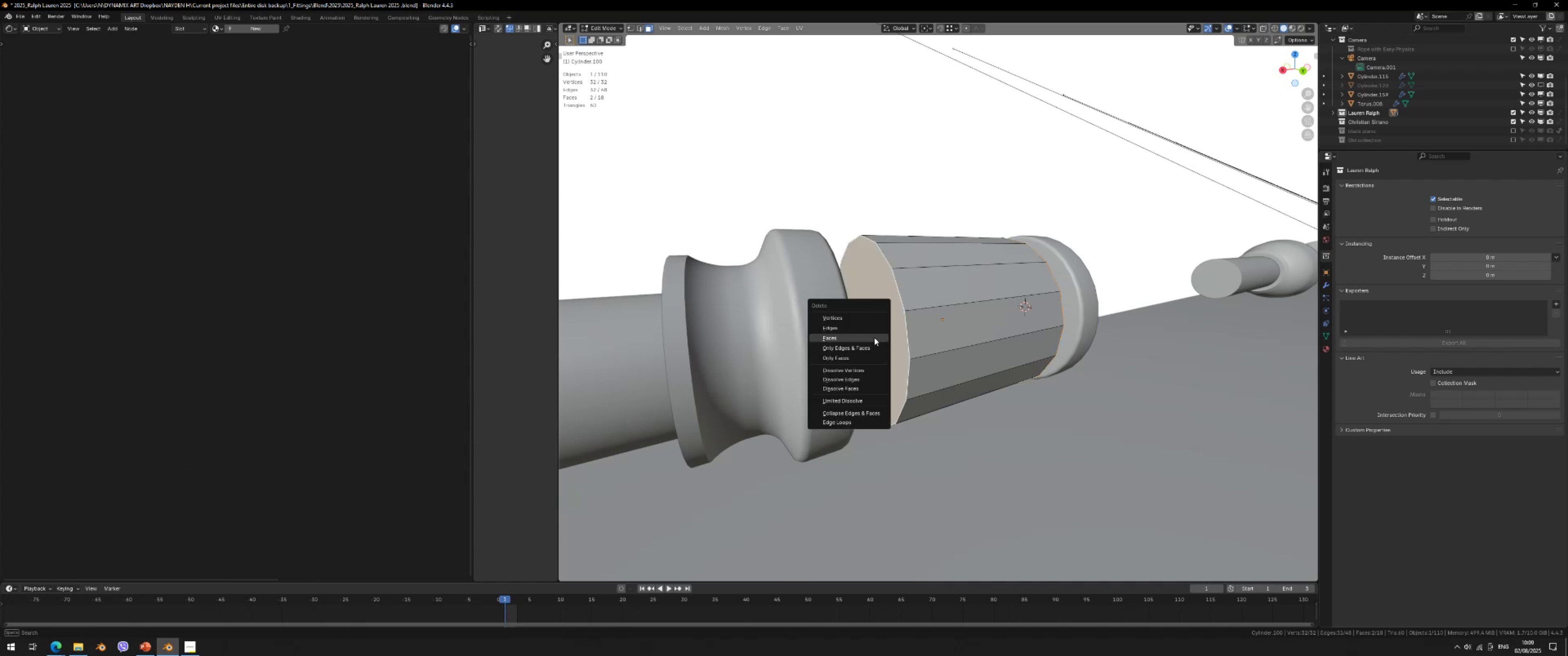 
left_click([874, 338])
 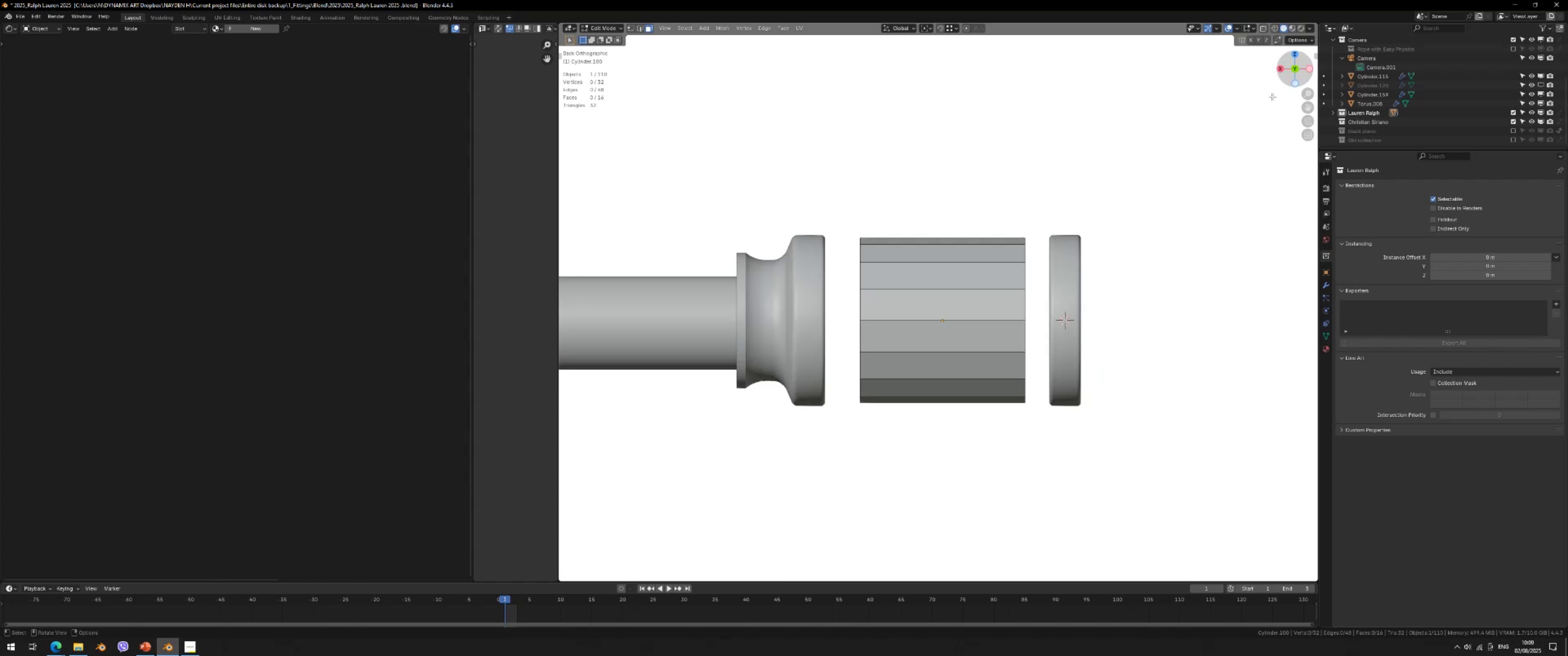 
key(Tab)
 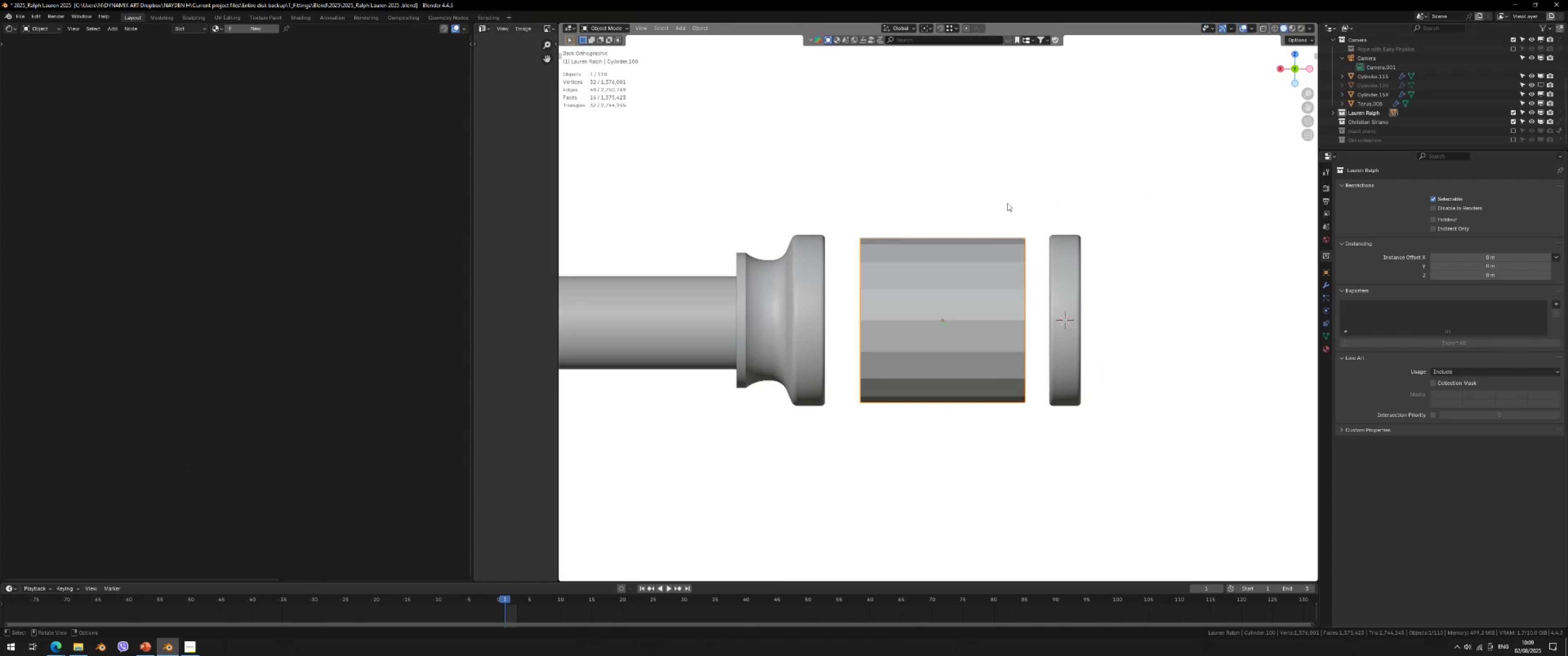 
key(A)
 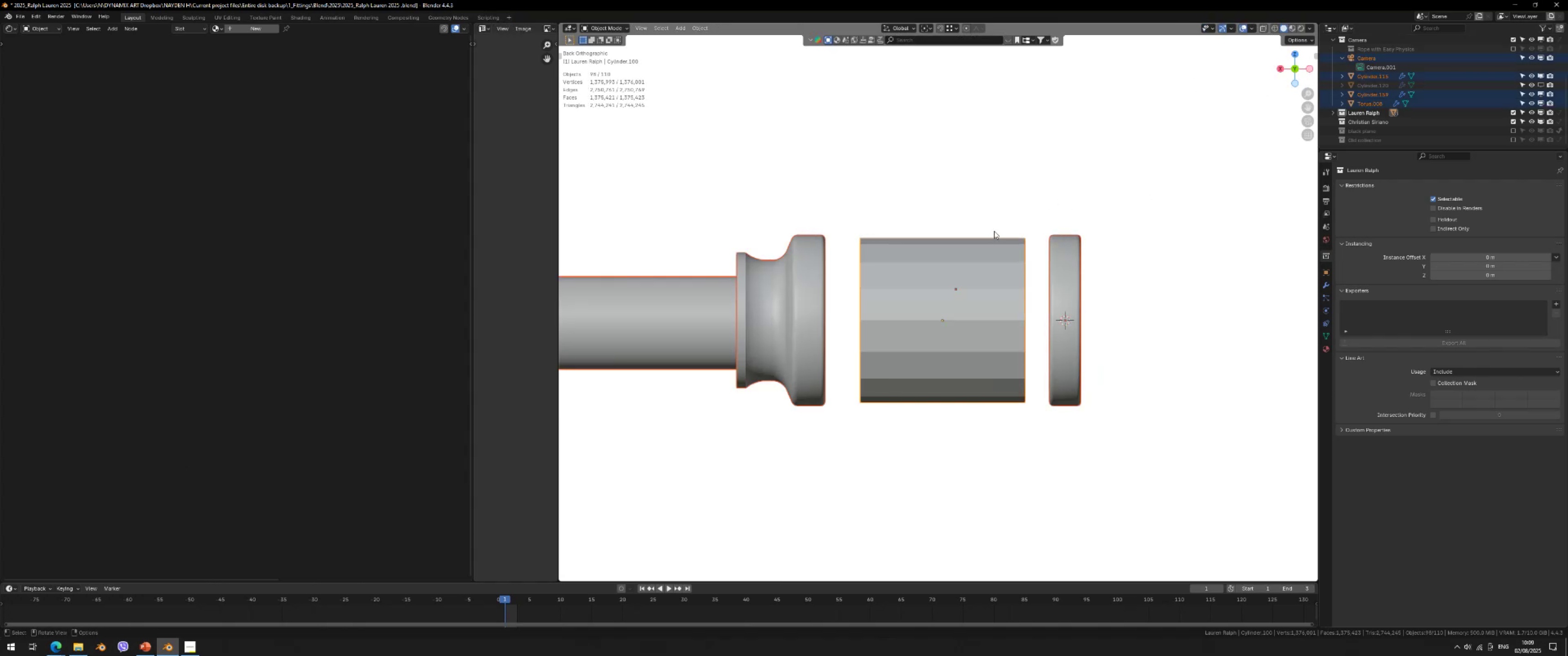 
left_click([985, 253])
 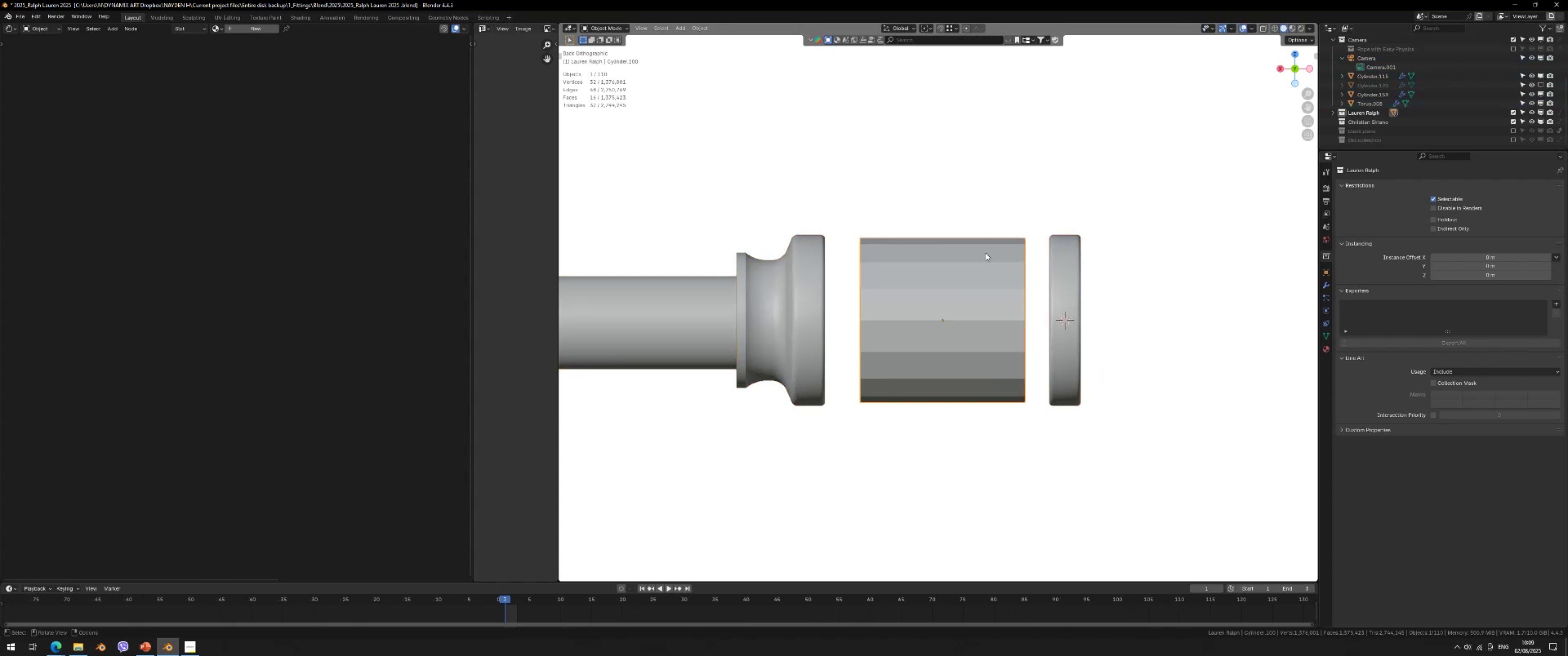 
key(Tab)
type(asx)
 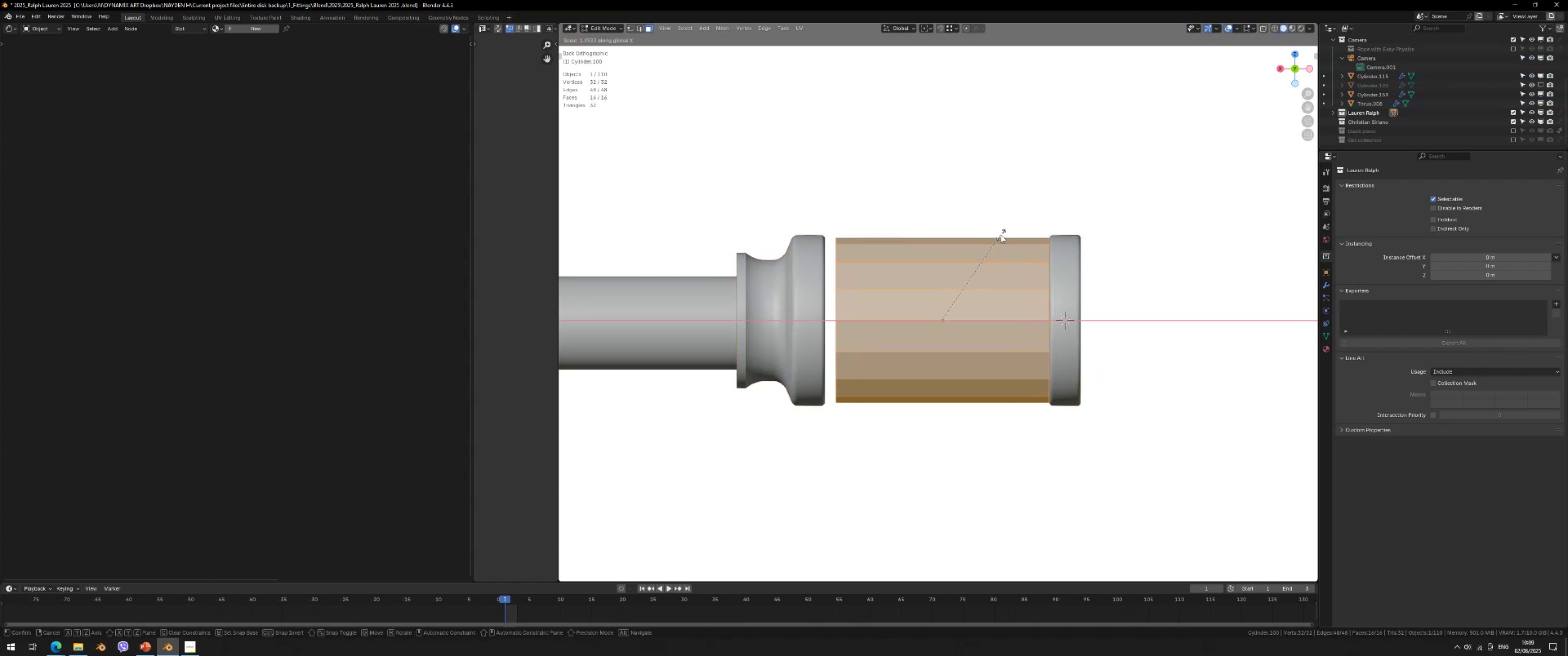 
left_click([1003, 231])
 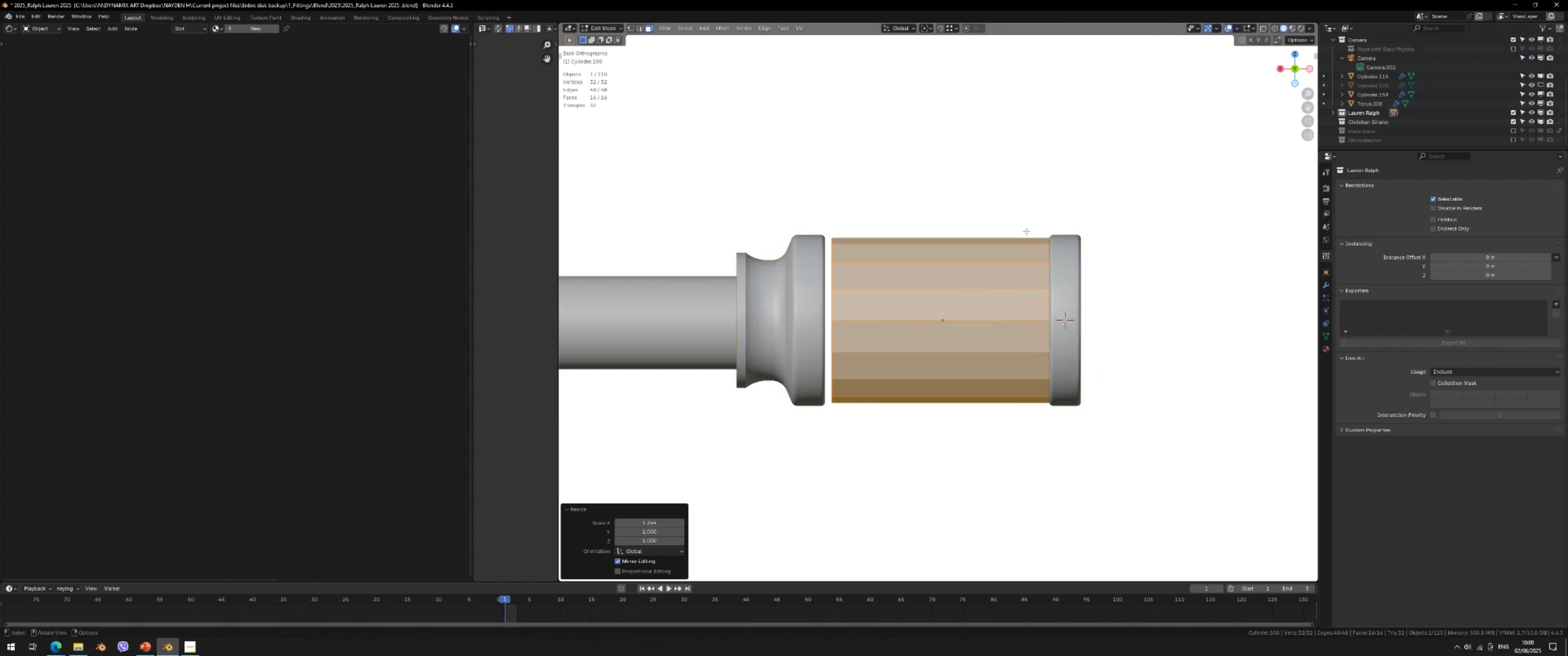 
key(Tab)
type(gyx)
 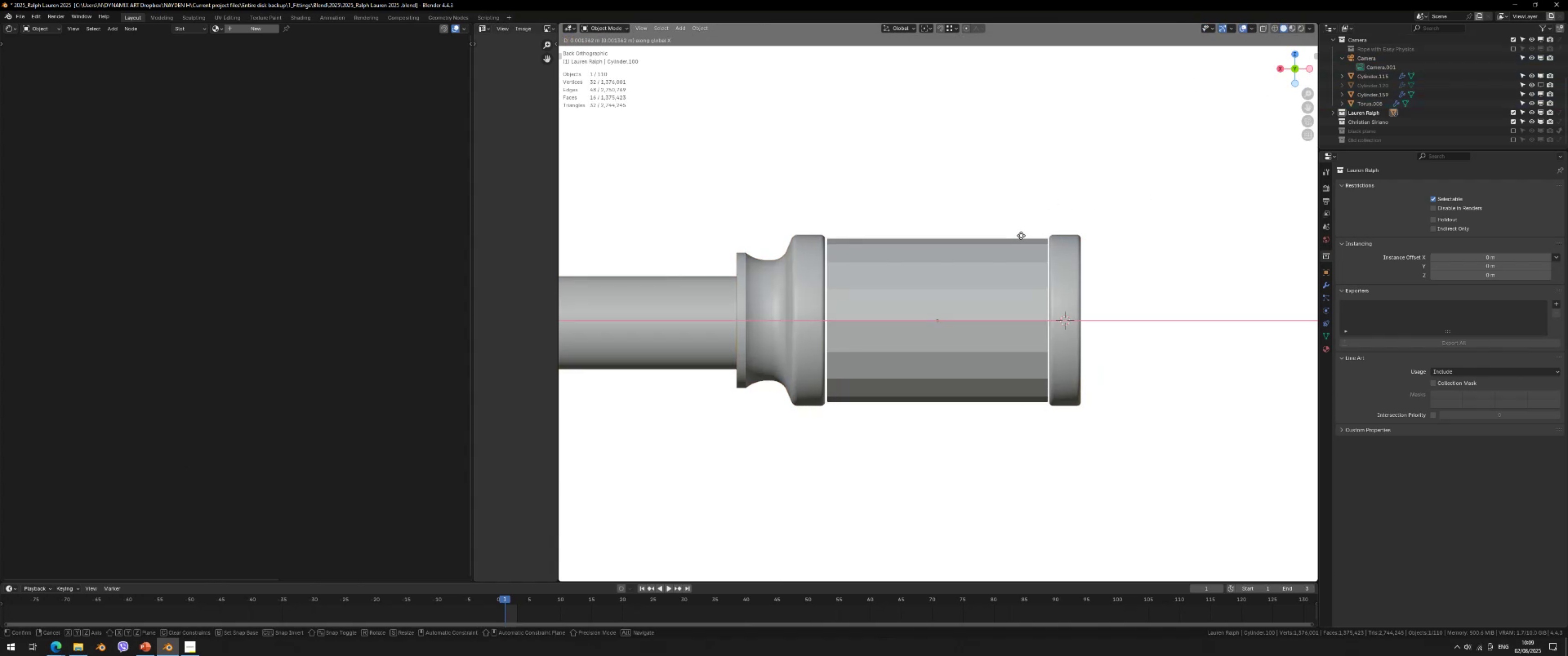 
left_click([1021, 236])
 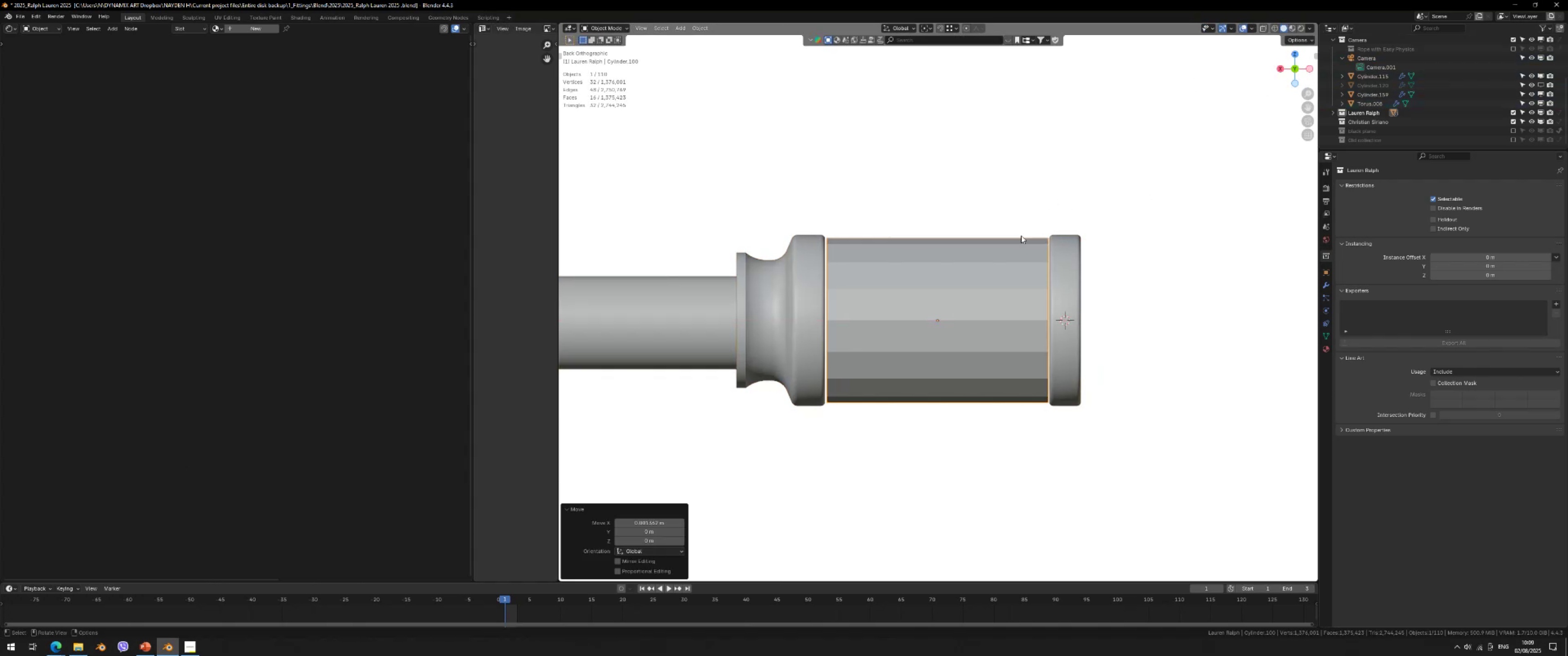 
key(Tab)
type(asyx)
 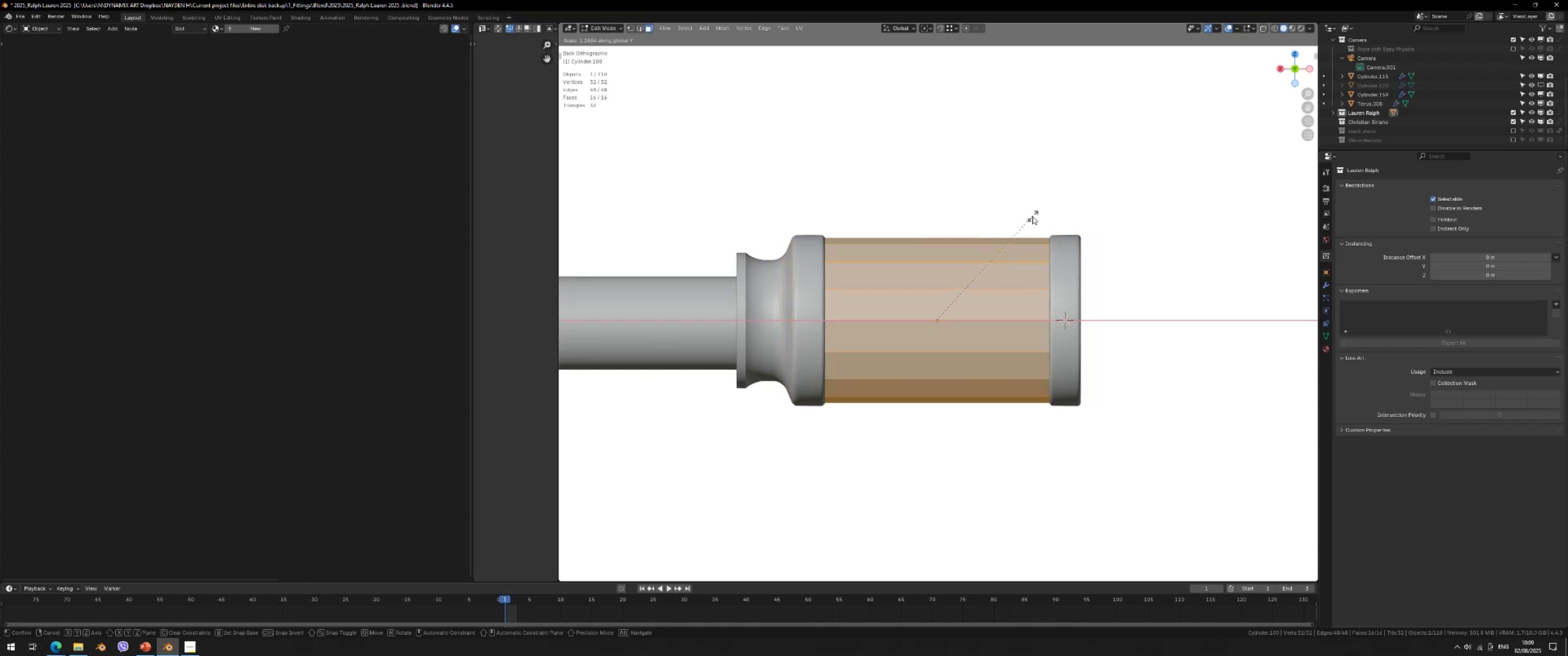 
left_click([1031, 218])
 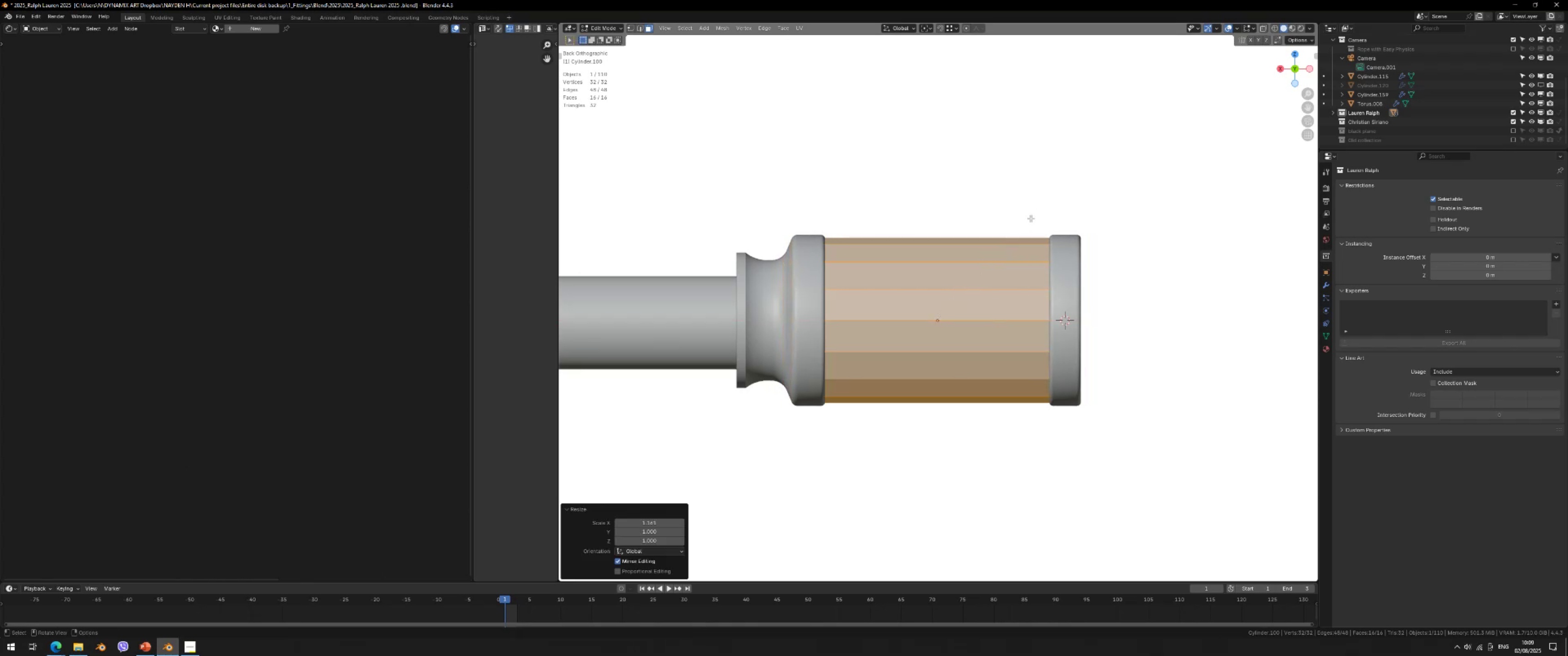 
key(Tab)
key(Tab)
type(asx)
 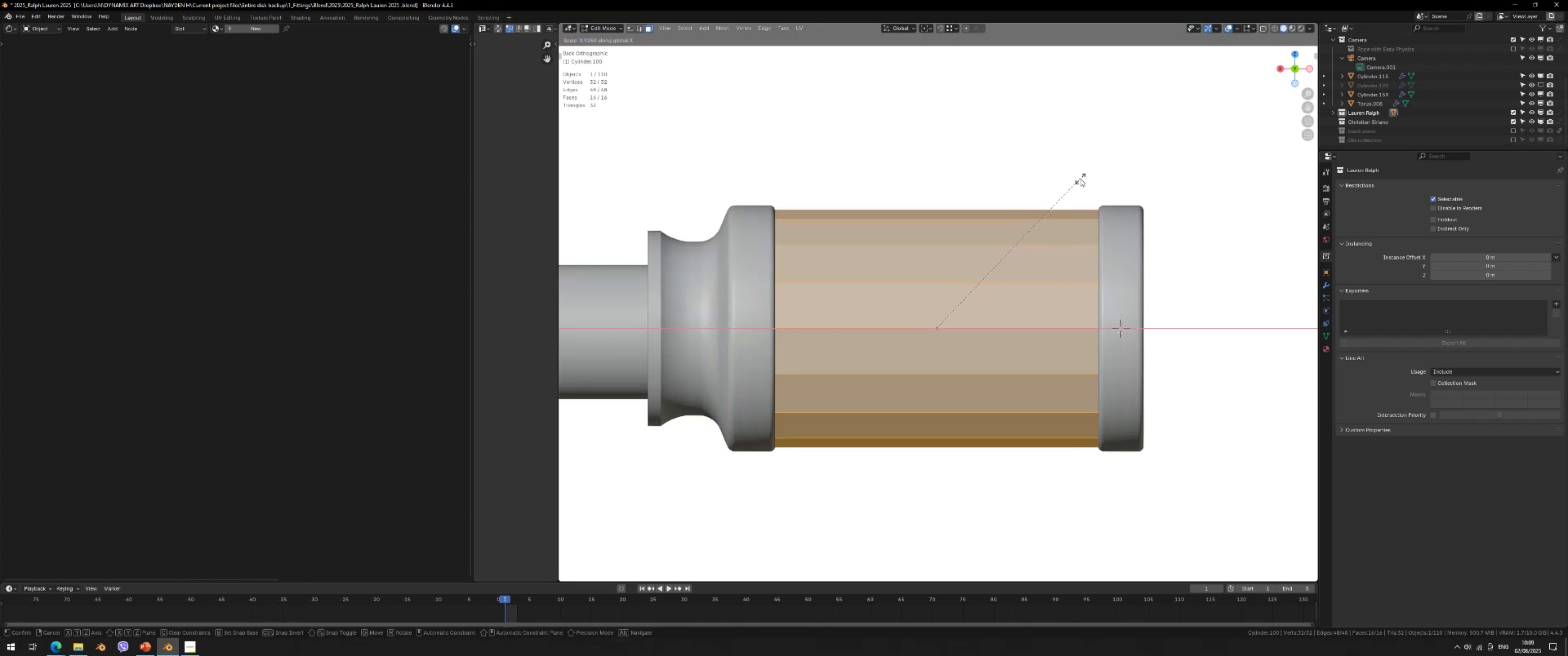 
scroll: coordinate [1083, 174], scroll_direction: up, amount: 2.0
 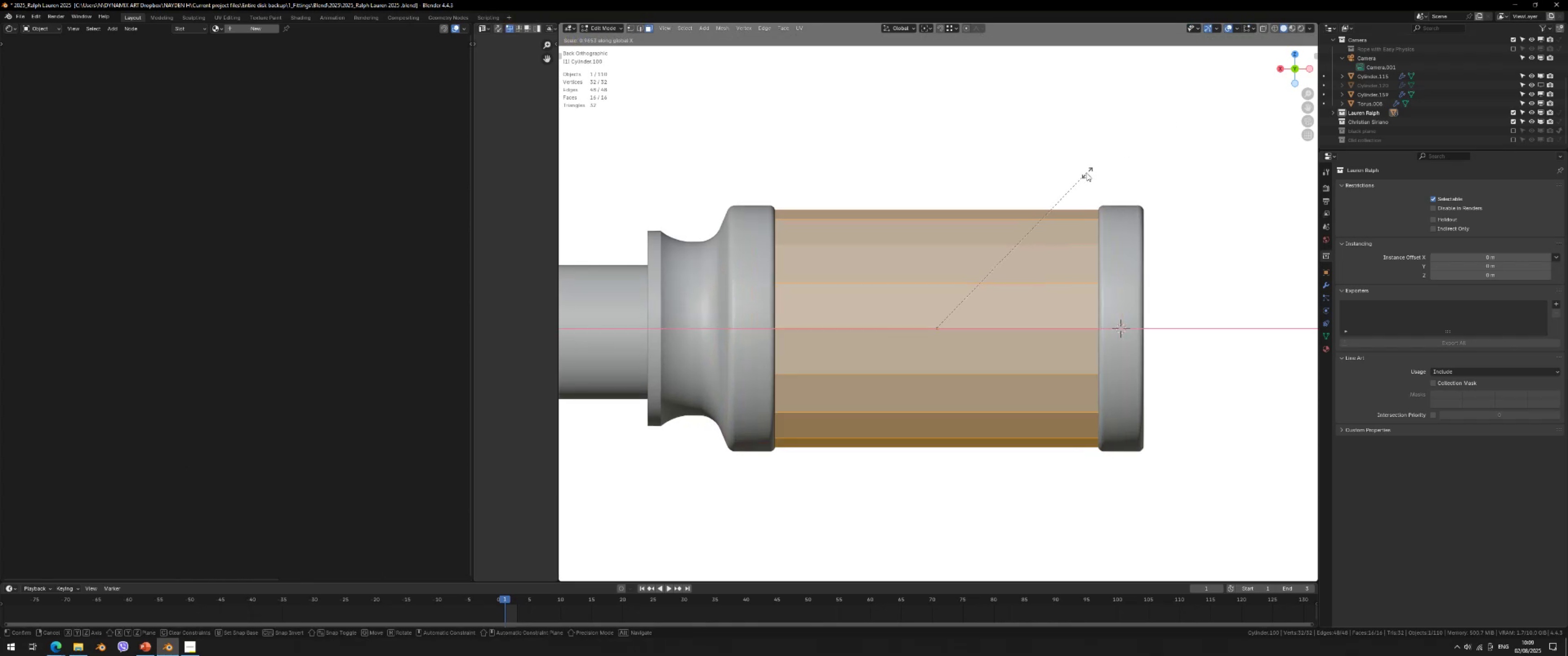 
left_click([1080, 179])
 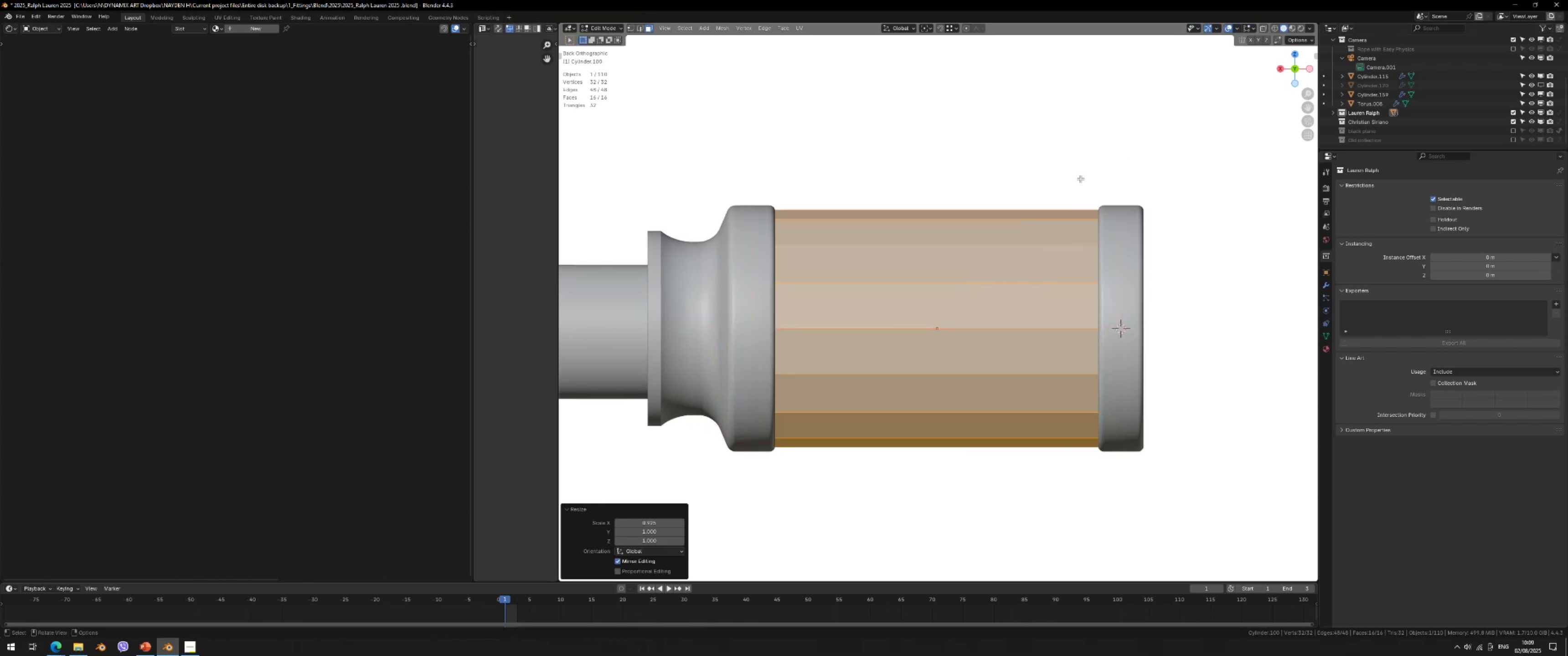 
key(Tab)
 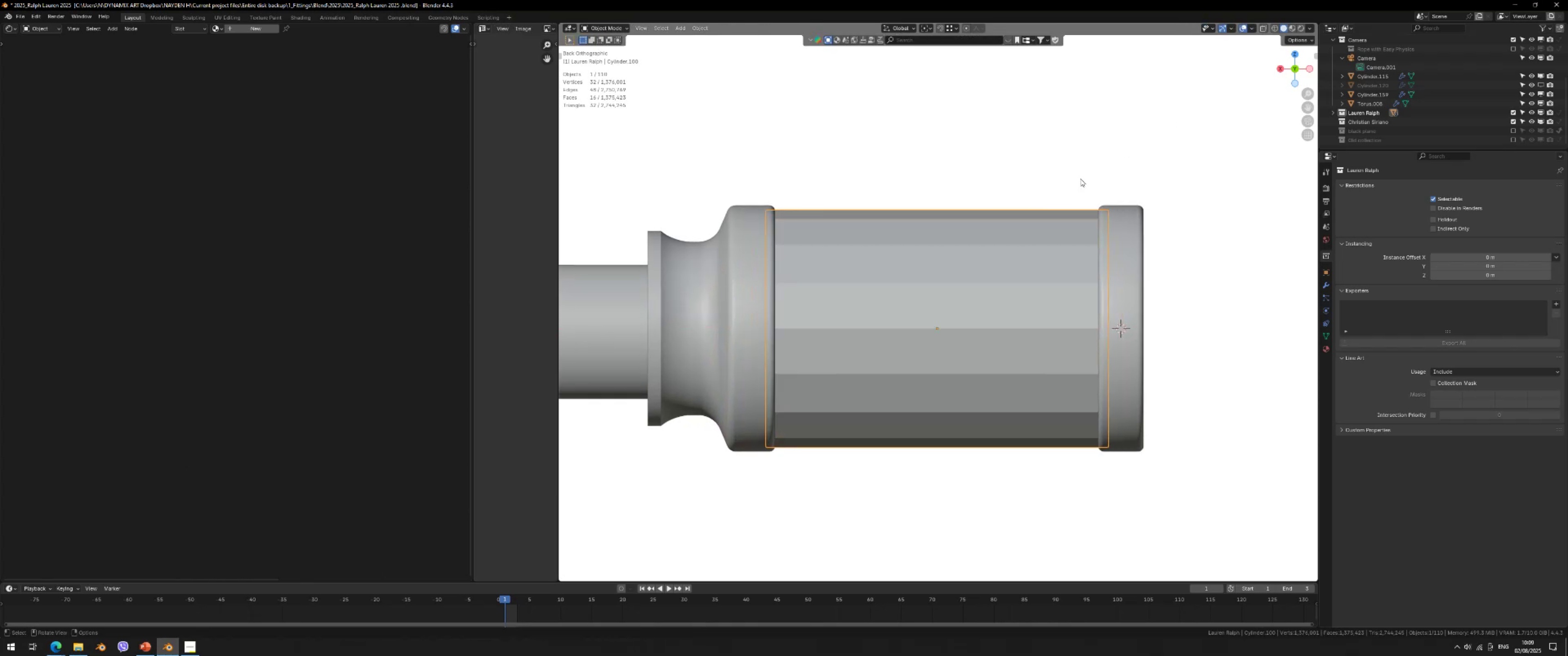 
key(Tab)
 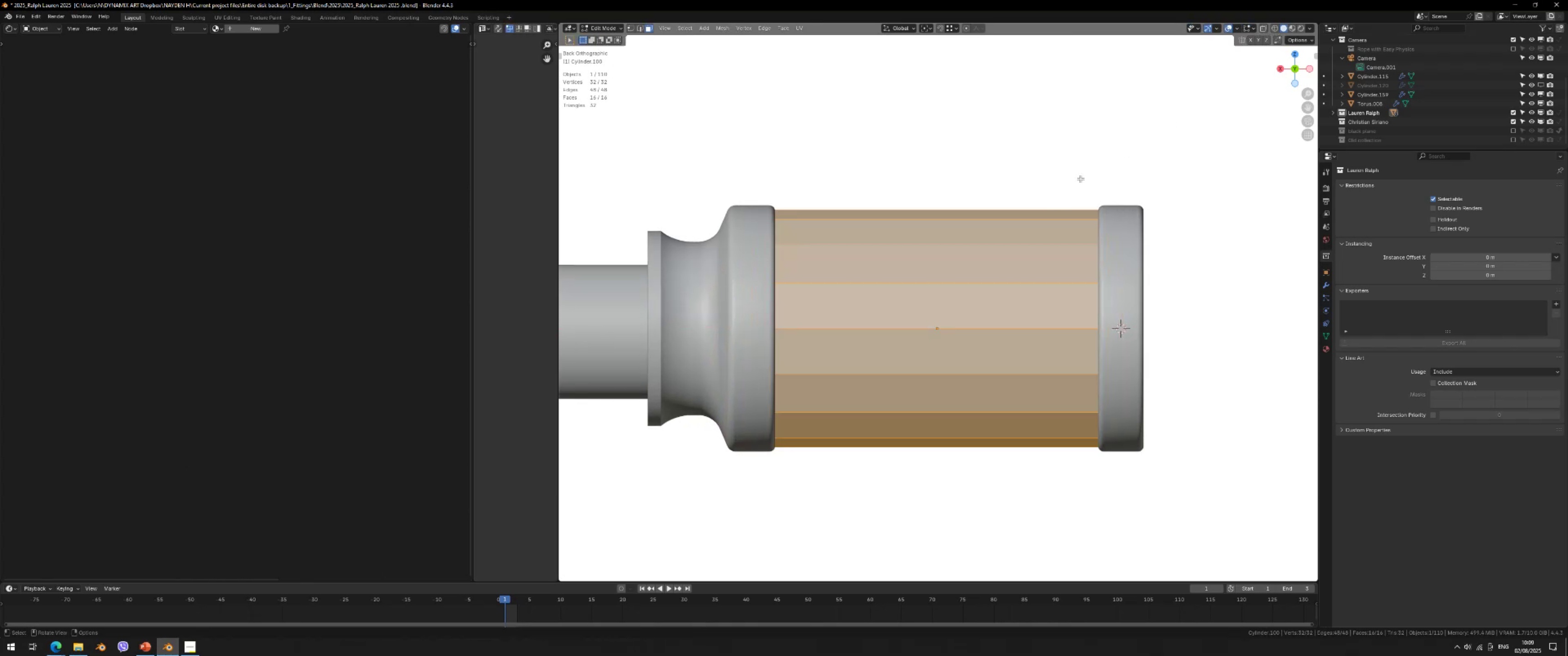 
key(Tab)
 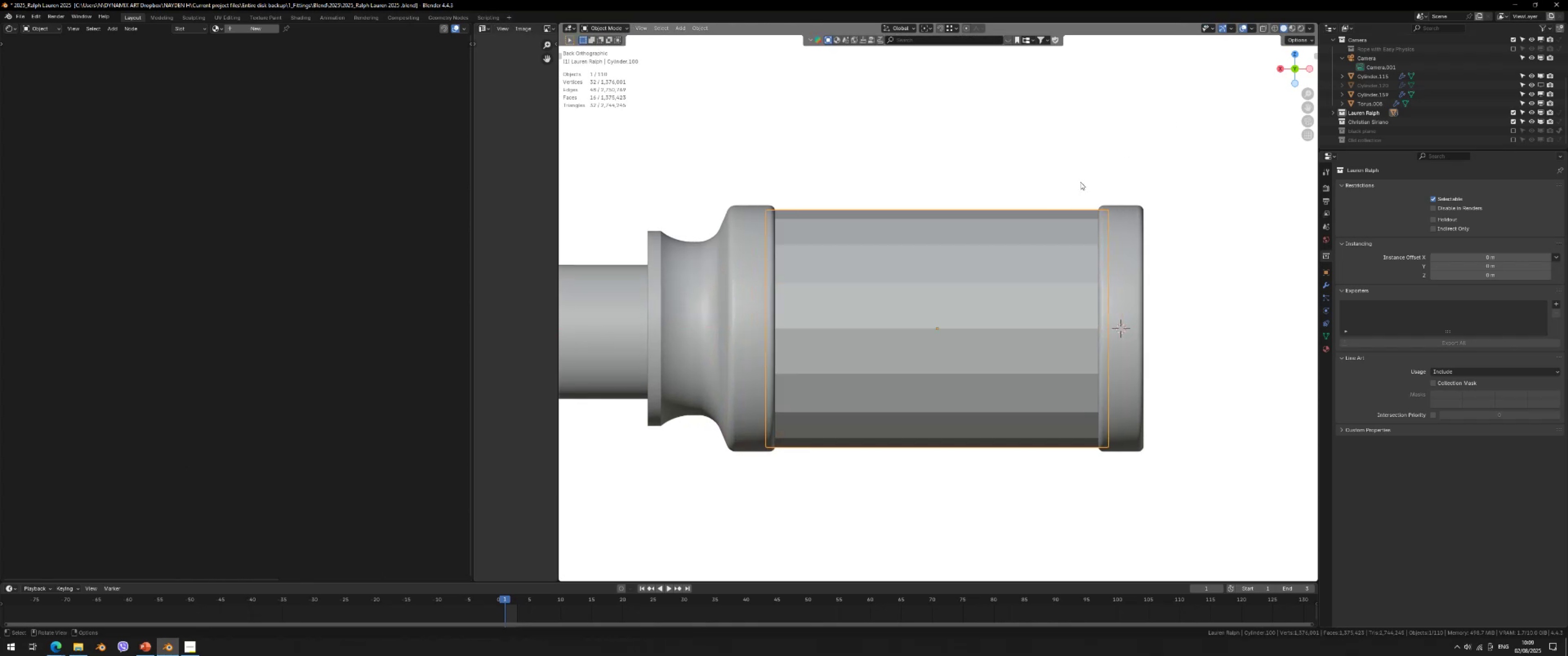 
key(Tab)
 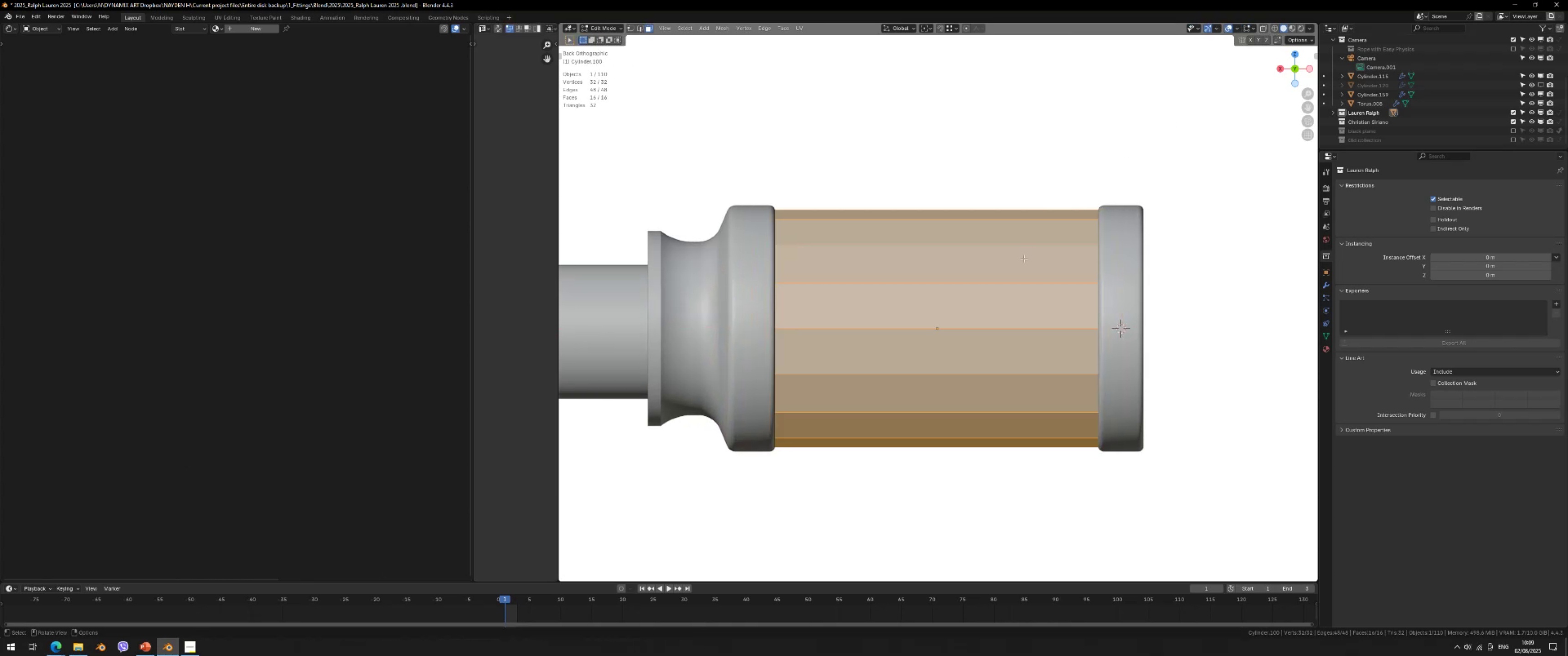 
key(A)
 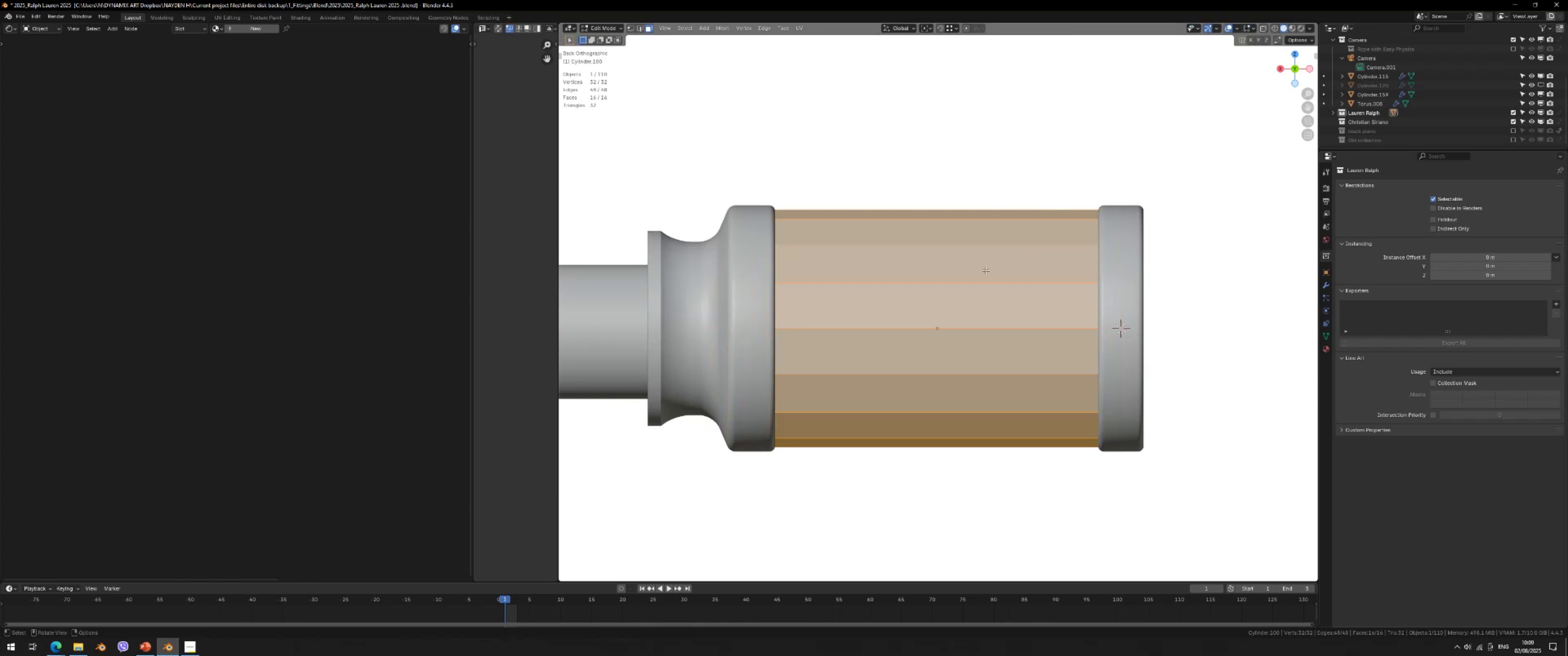 
key(Control+ControlLeft)
 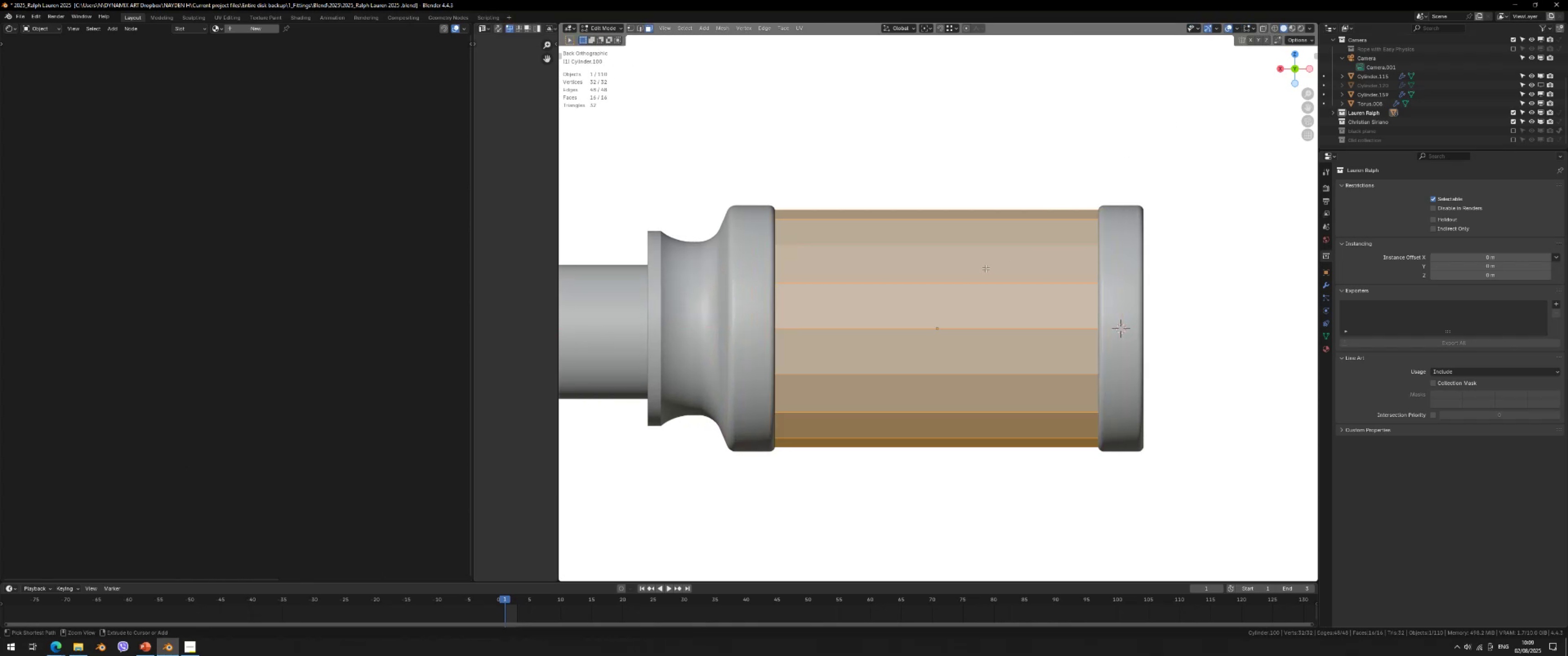 
key(Control+R)
 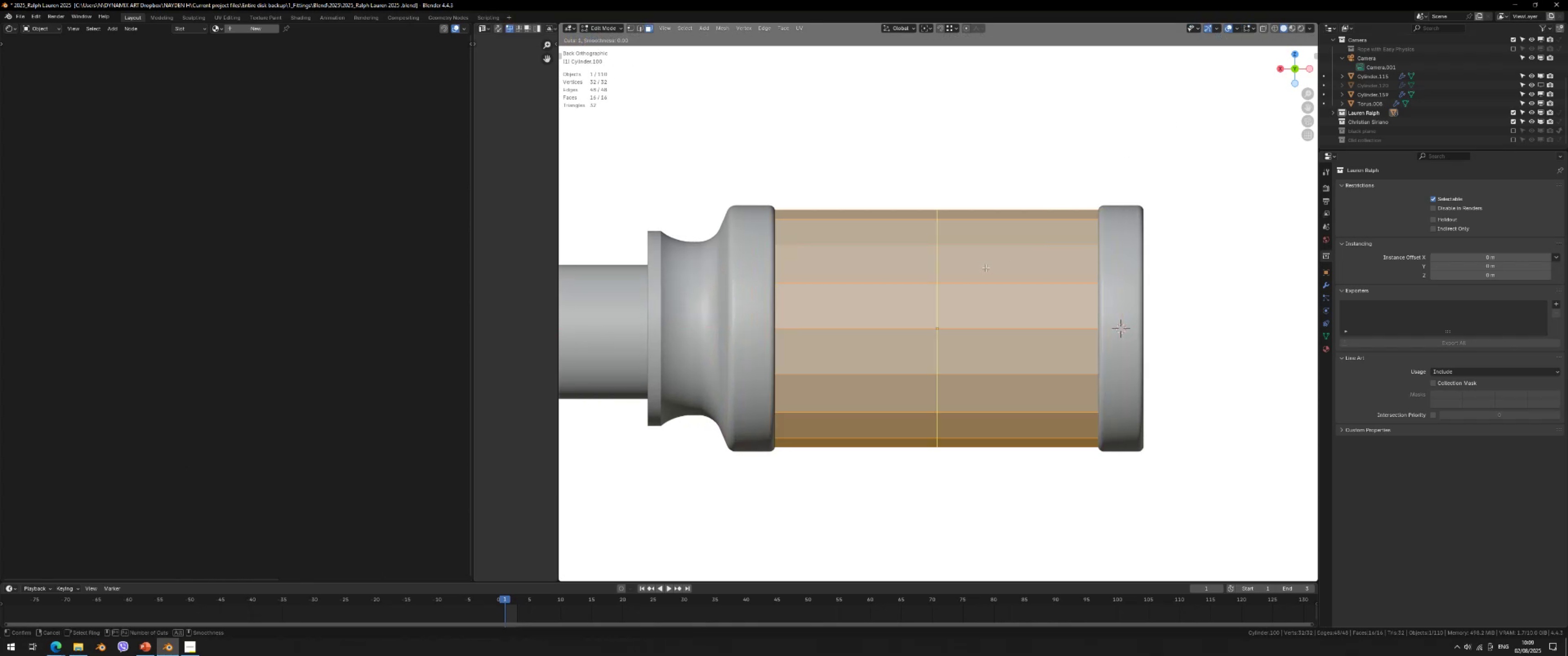 
scroll: coordinate [985, 268], scroll_direction: up, amount: 5.0
 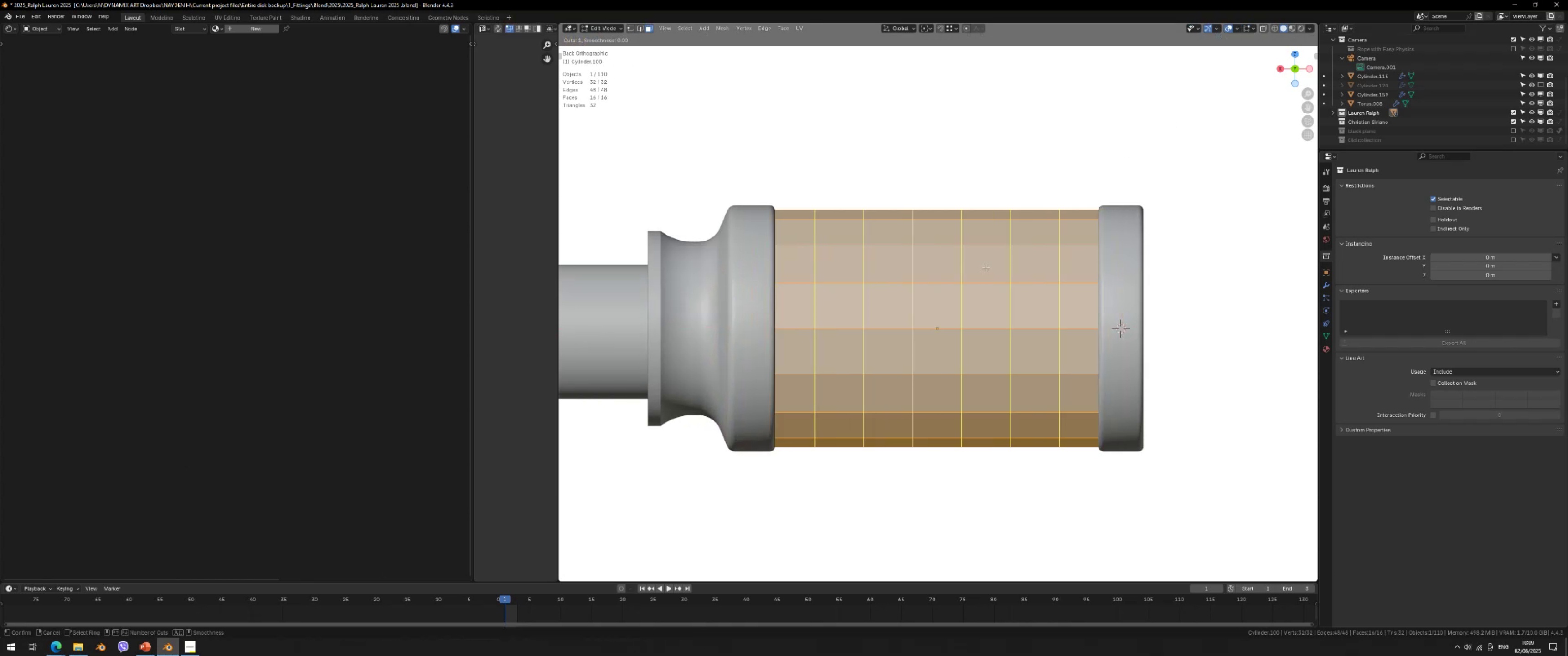 
scroll: coordinate [985, 268], scroll_direction: down, amount: 1.0
 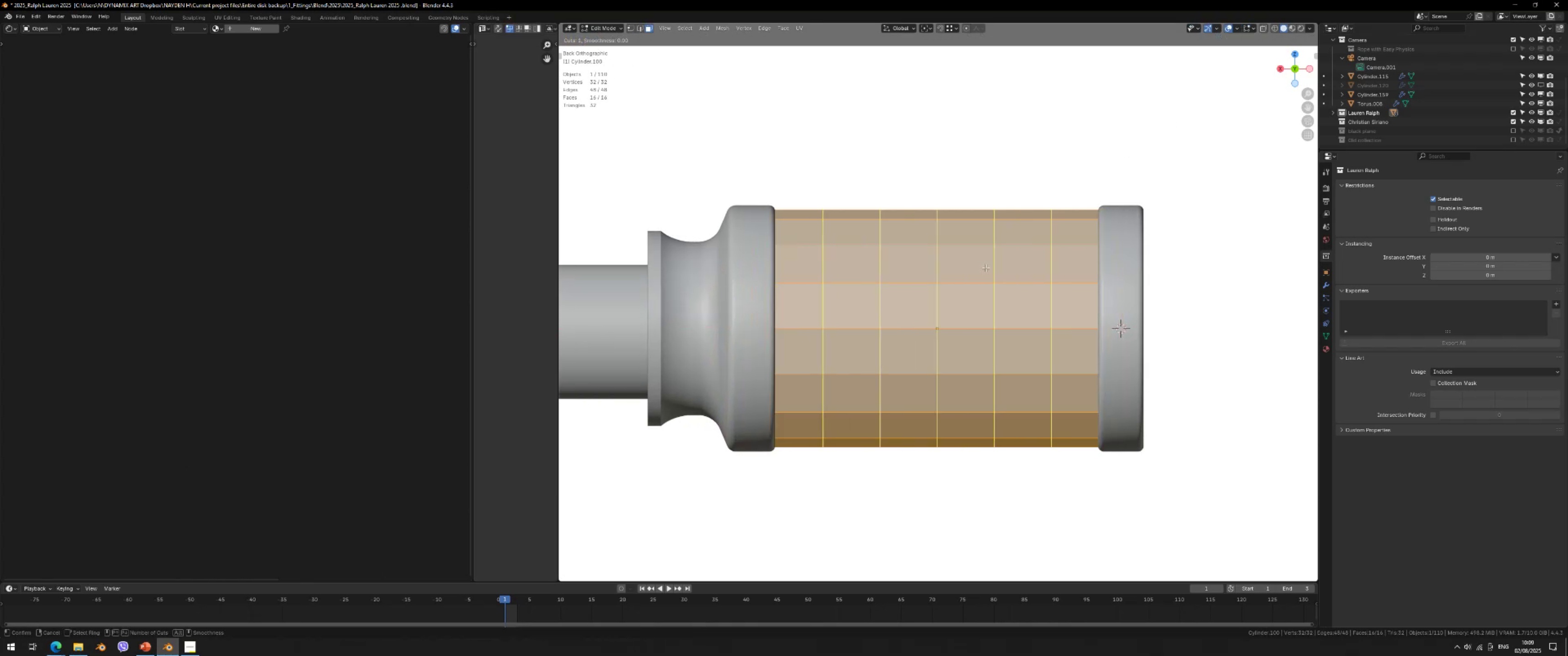 
double_click([985, 268])
 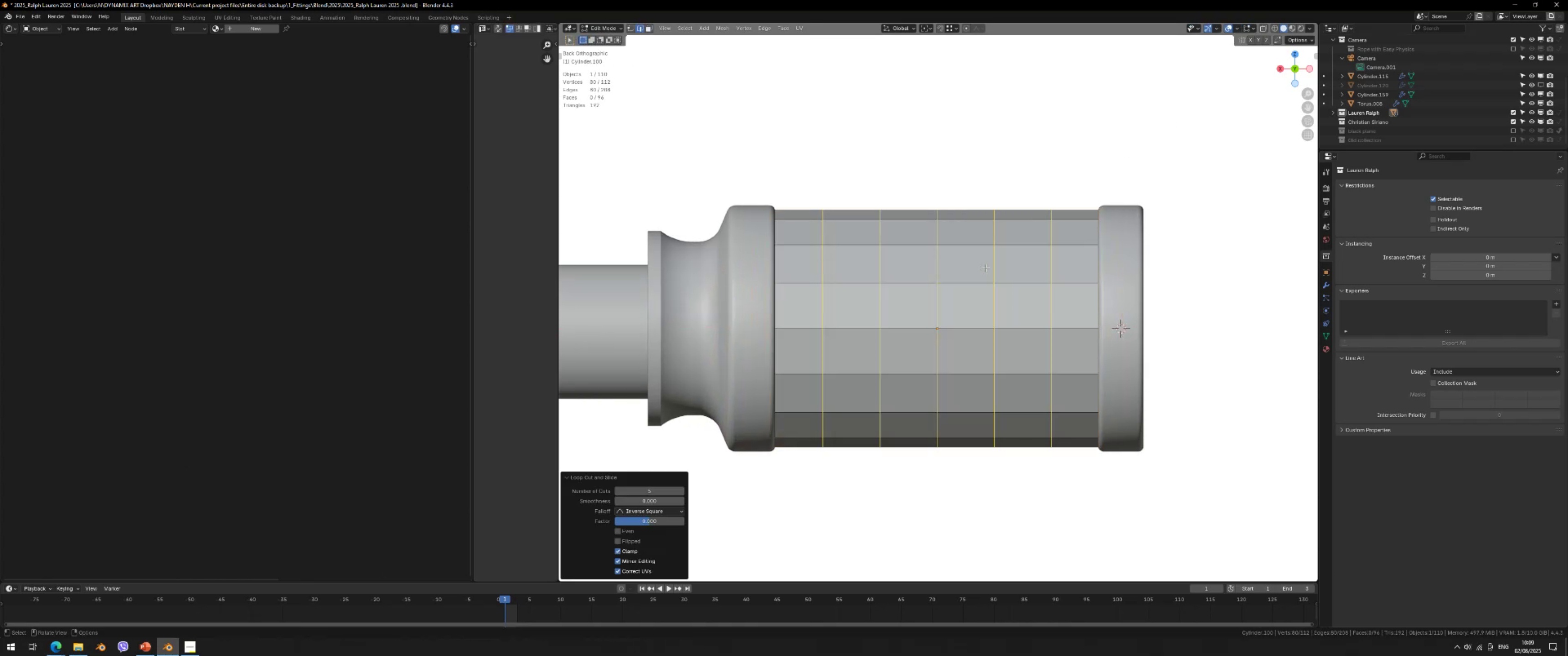 
key(A)
 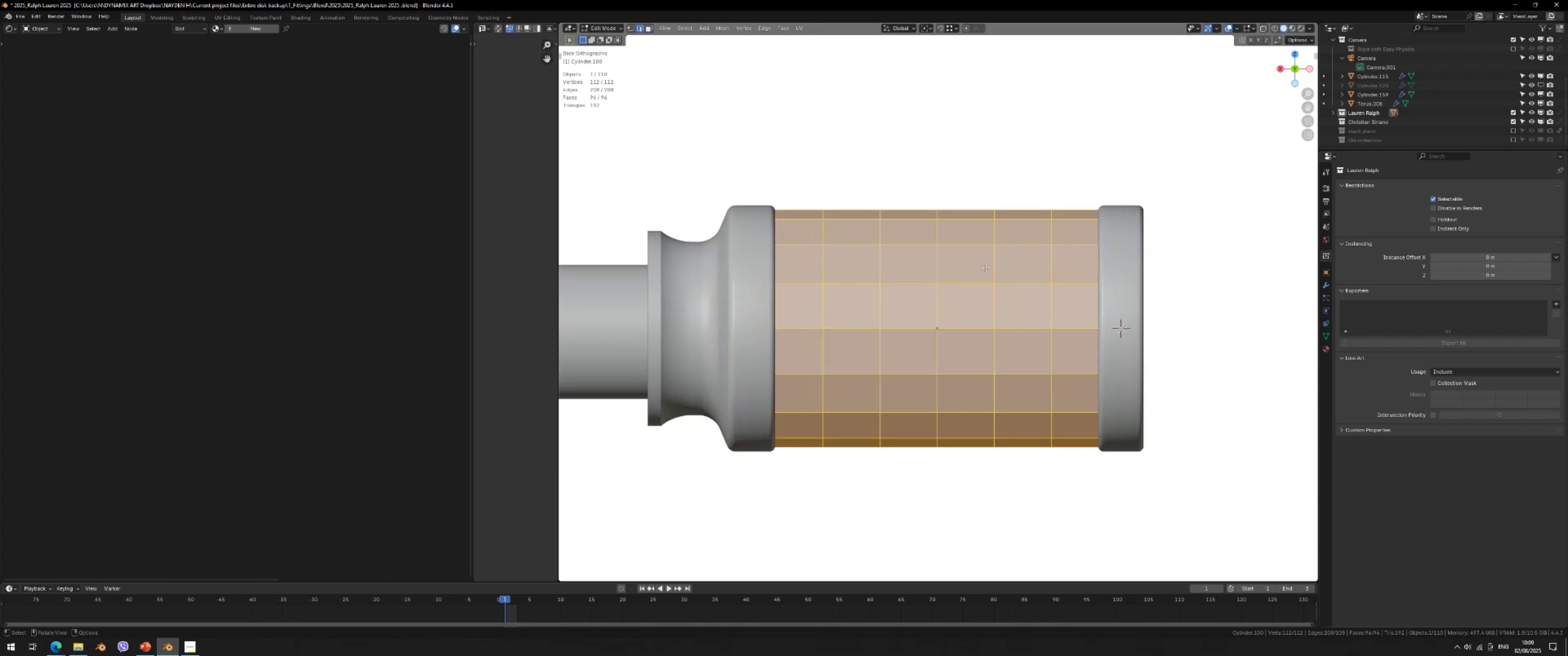 
right_click([985, 268])
 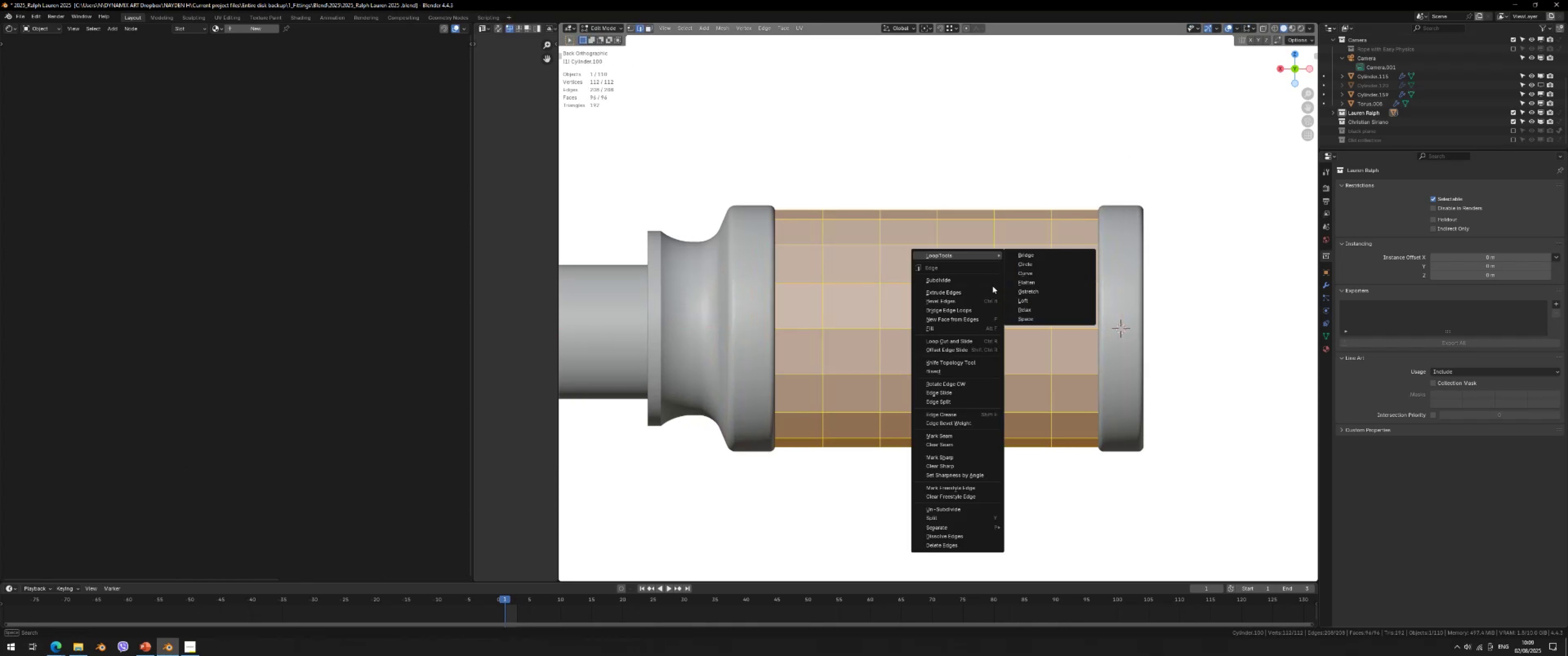 
mouse_move([984, 275])
 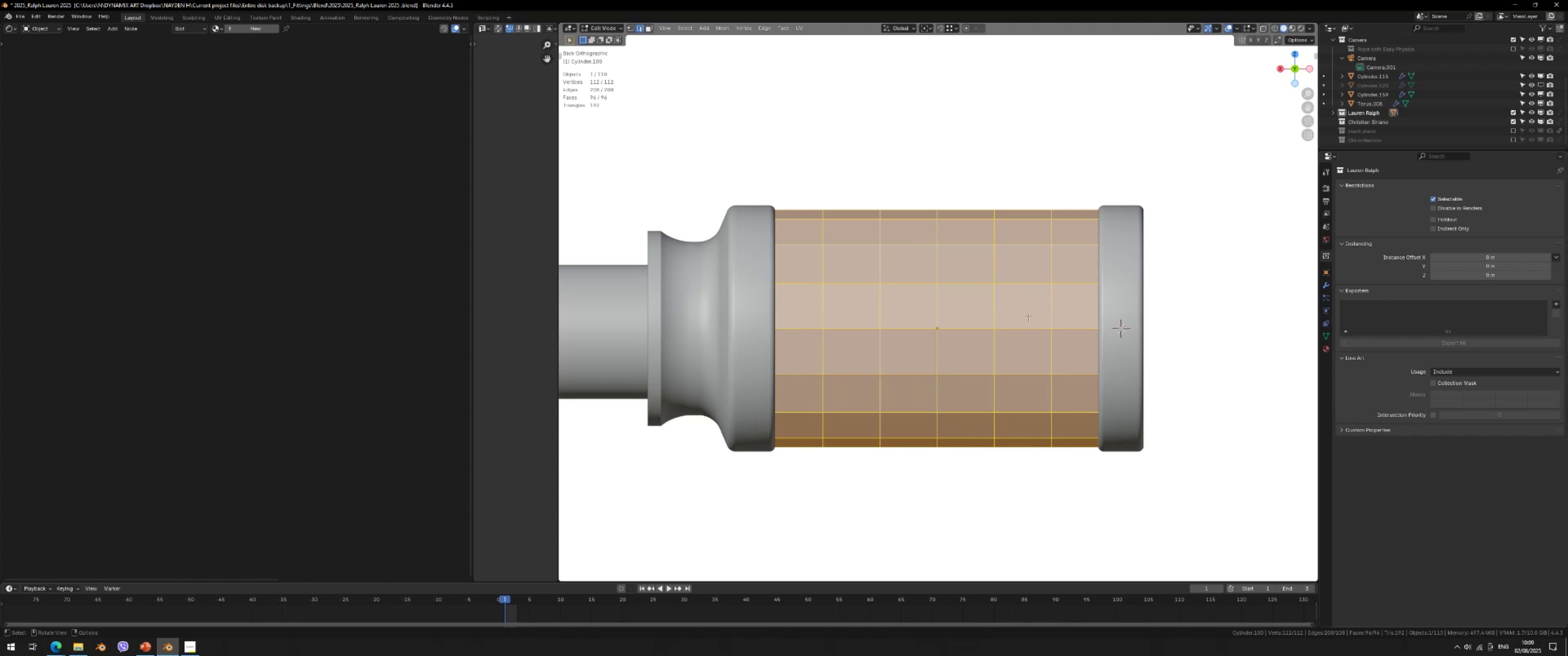 
key(Shift+ShiftLeft)
 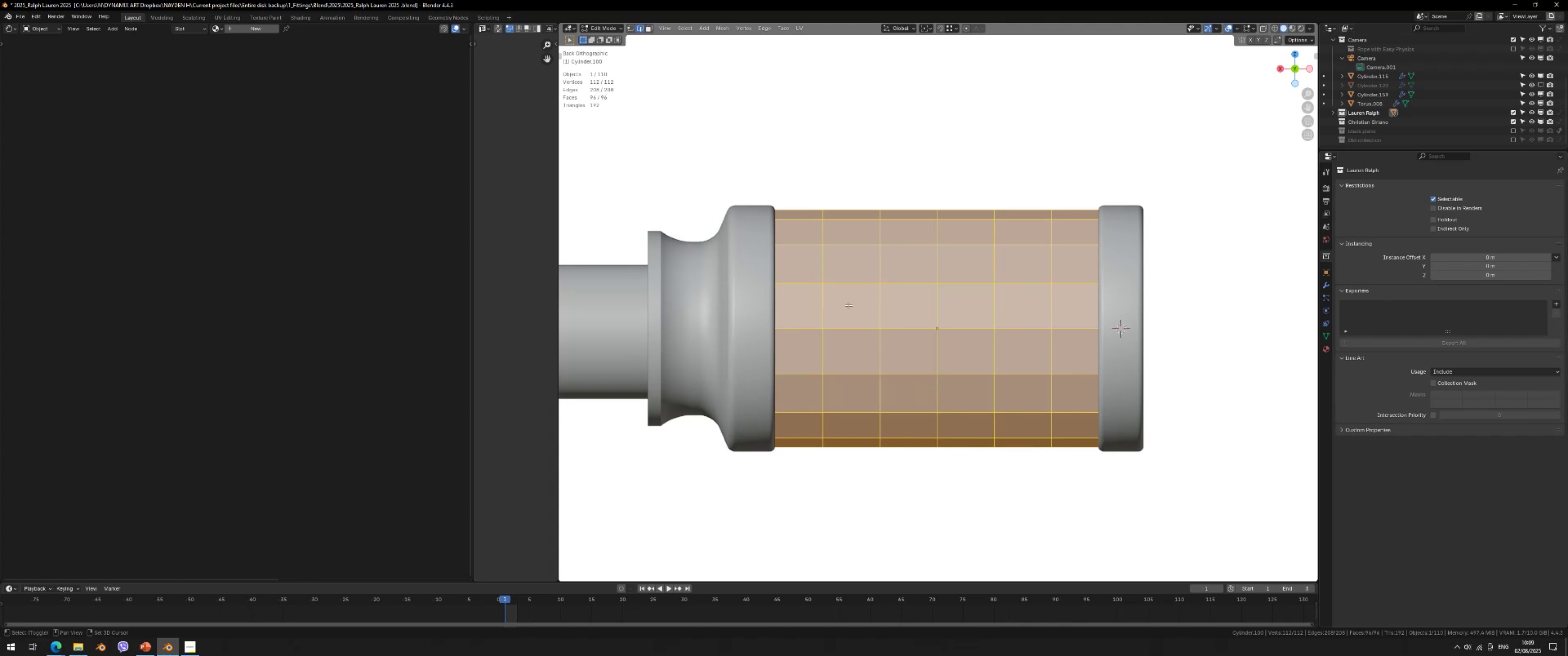 
key(Shift+A)
 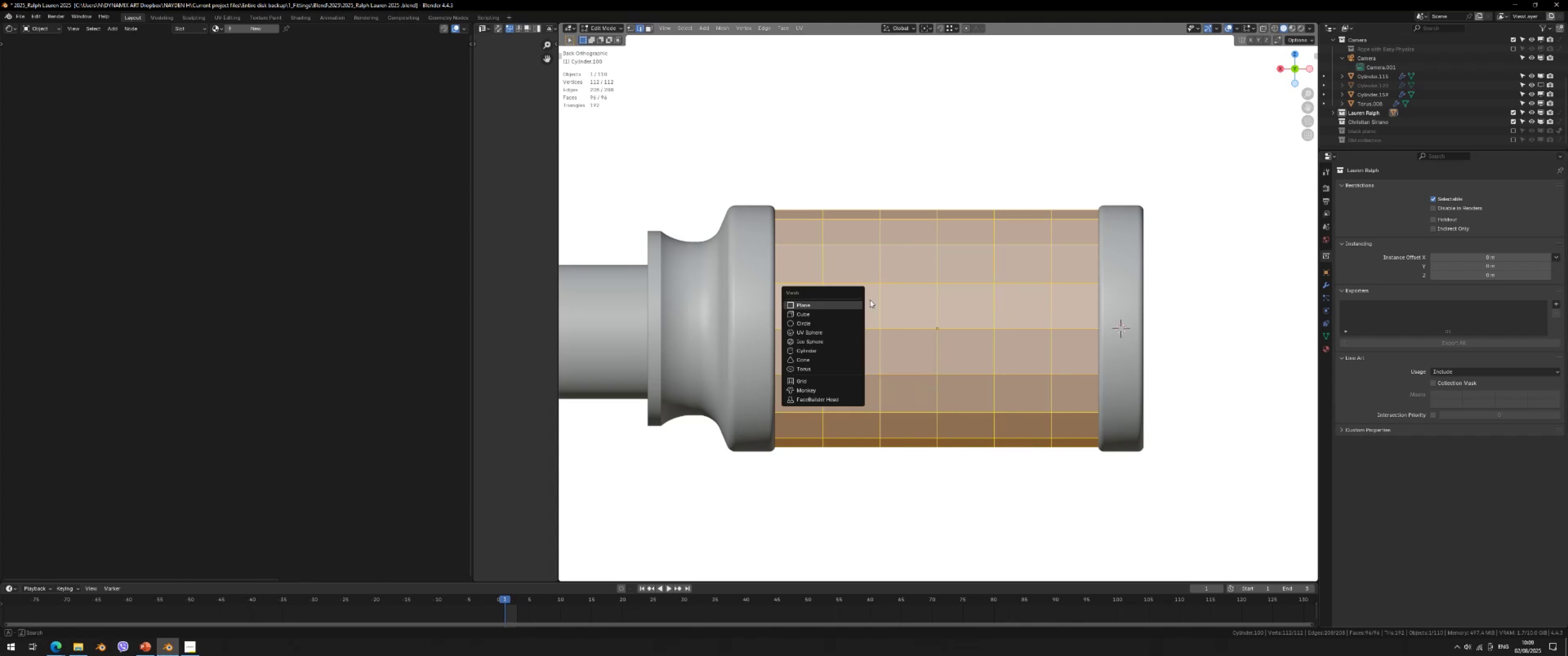 
mouse_move([847, 297])
 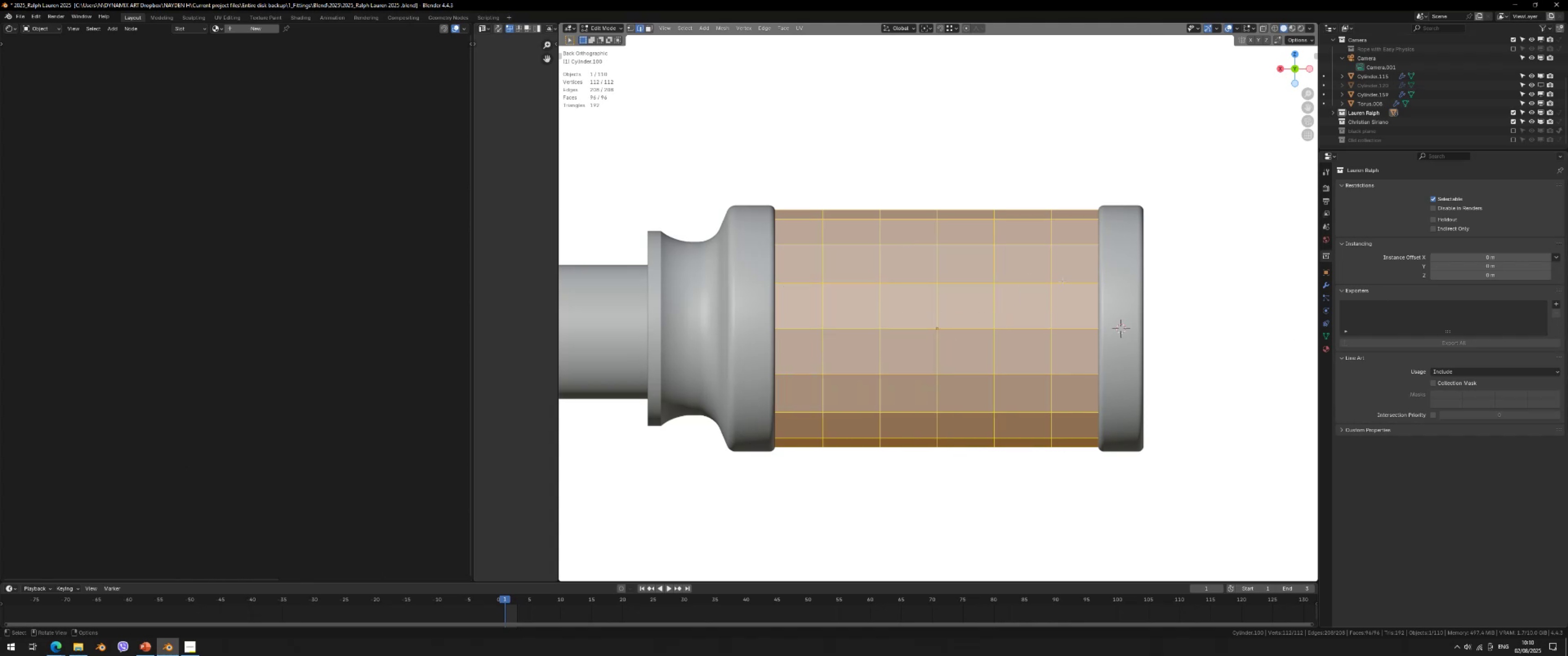 
key(Tab)
 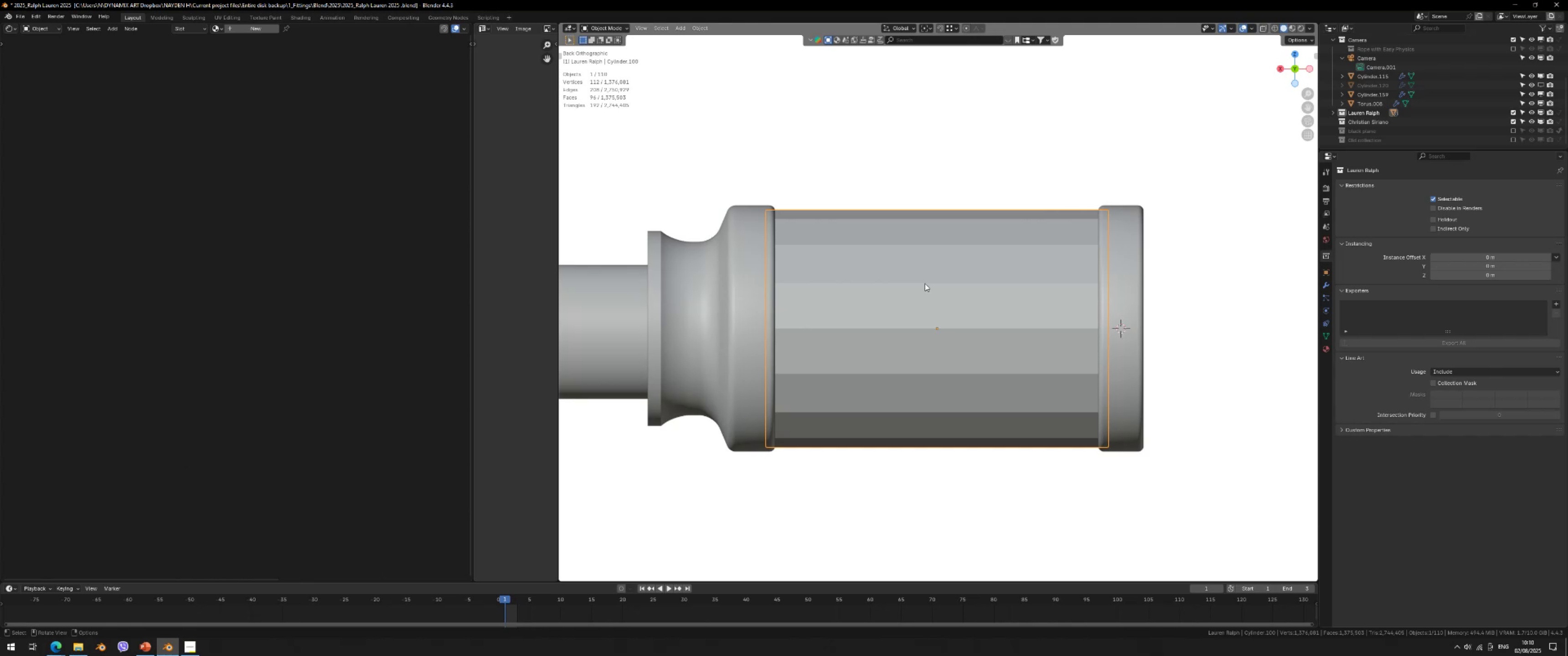 
wait(6.51)
 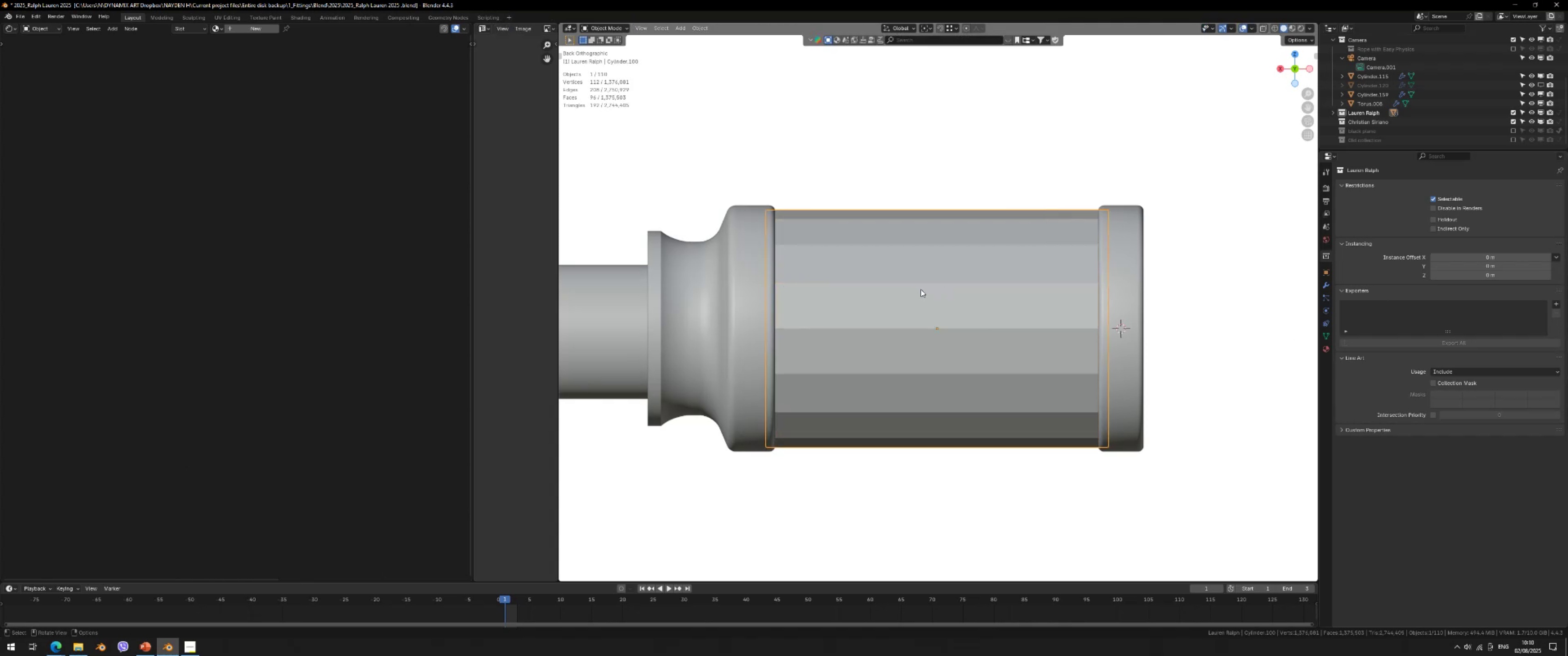 
key(Tab)
 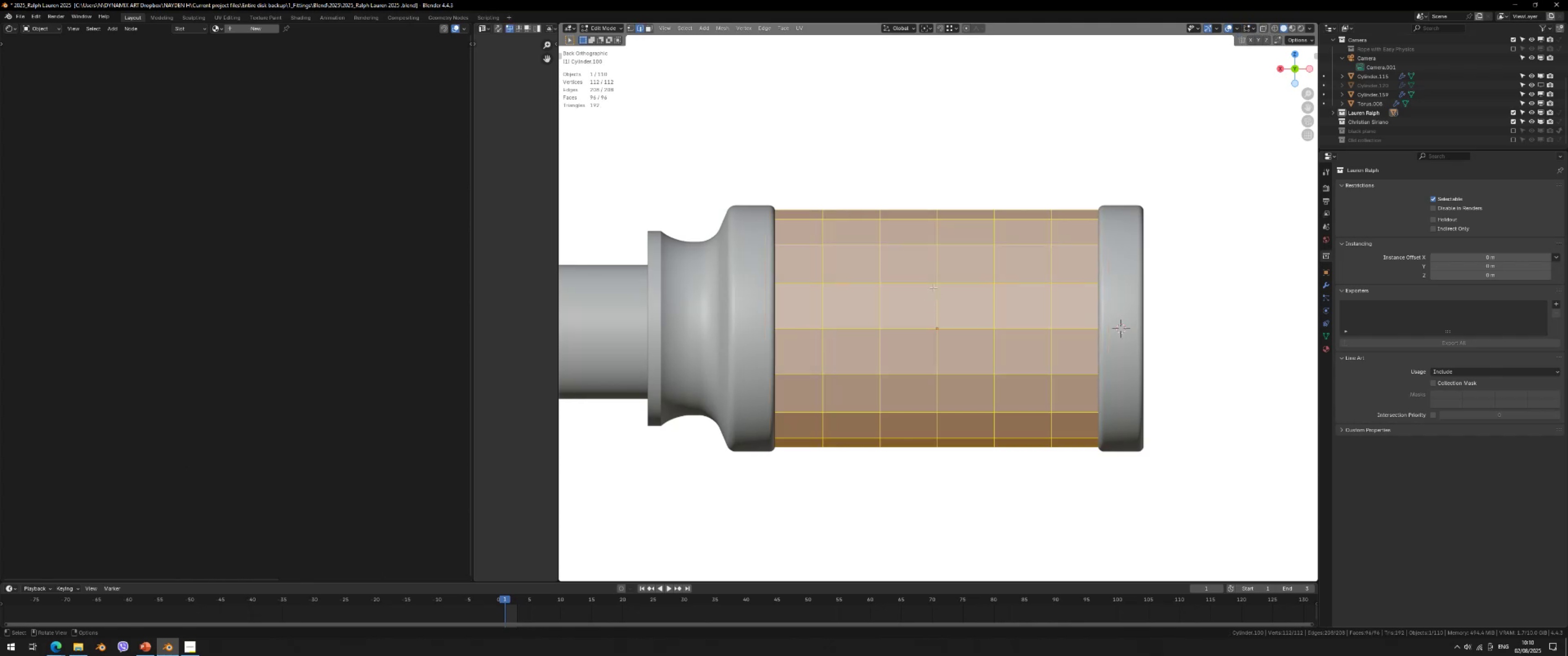 
right_click([933, 287])
 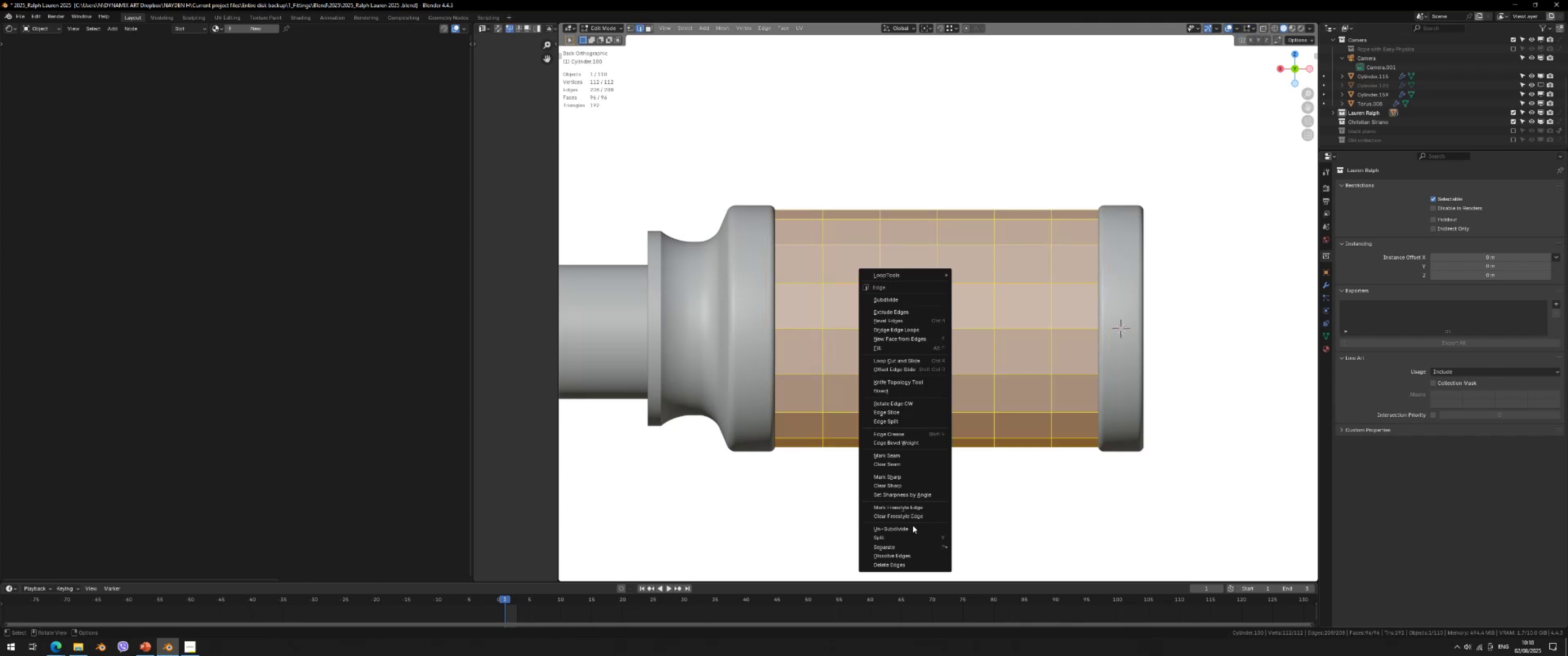 
left_click([910, 528])
 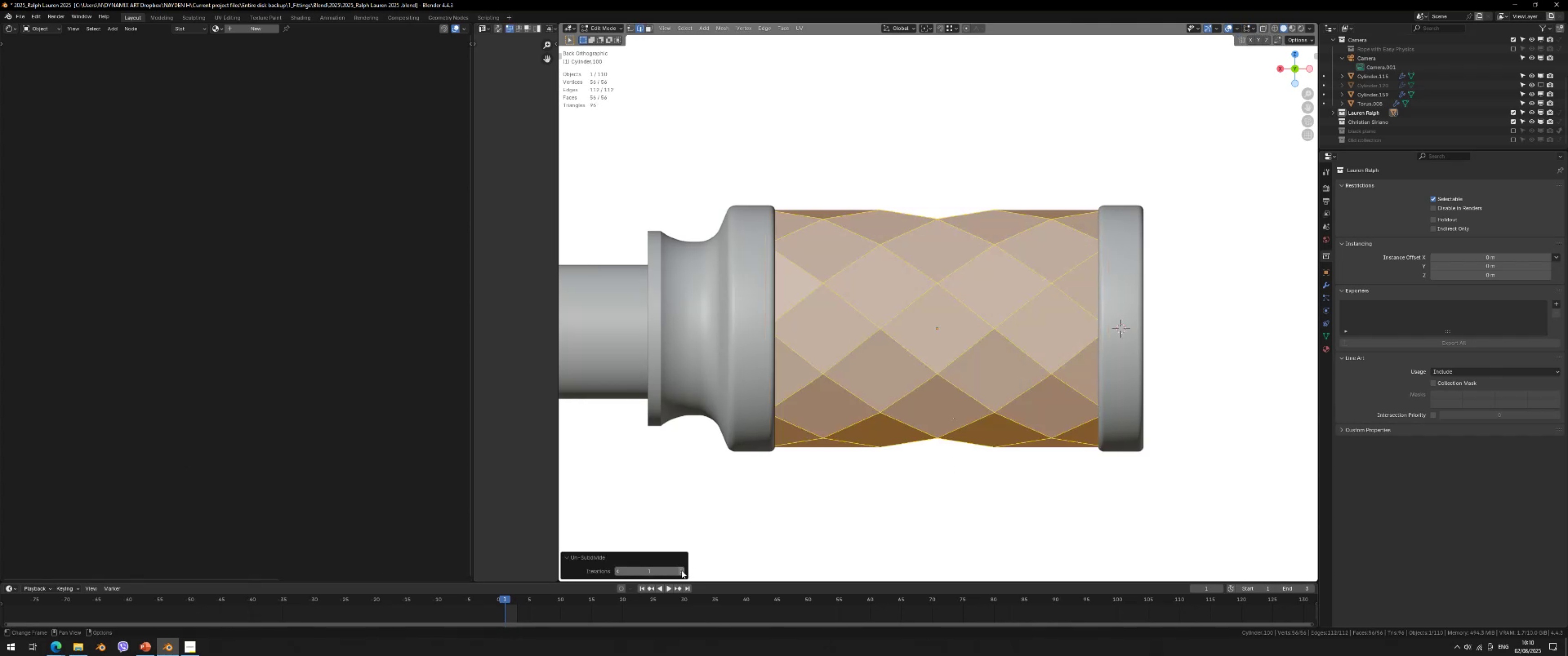 
type(sx)
 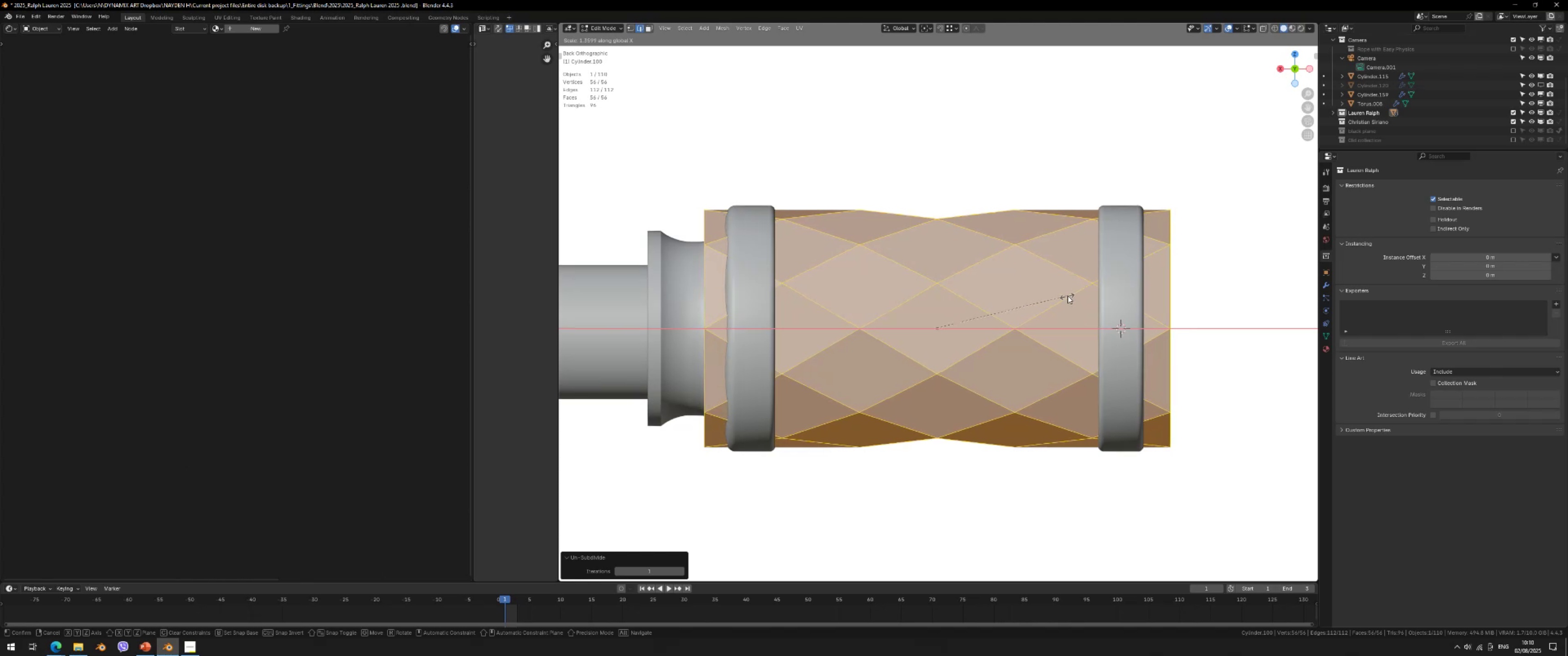 
left_click([1071, 289])
 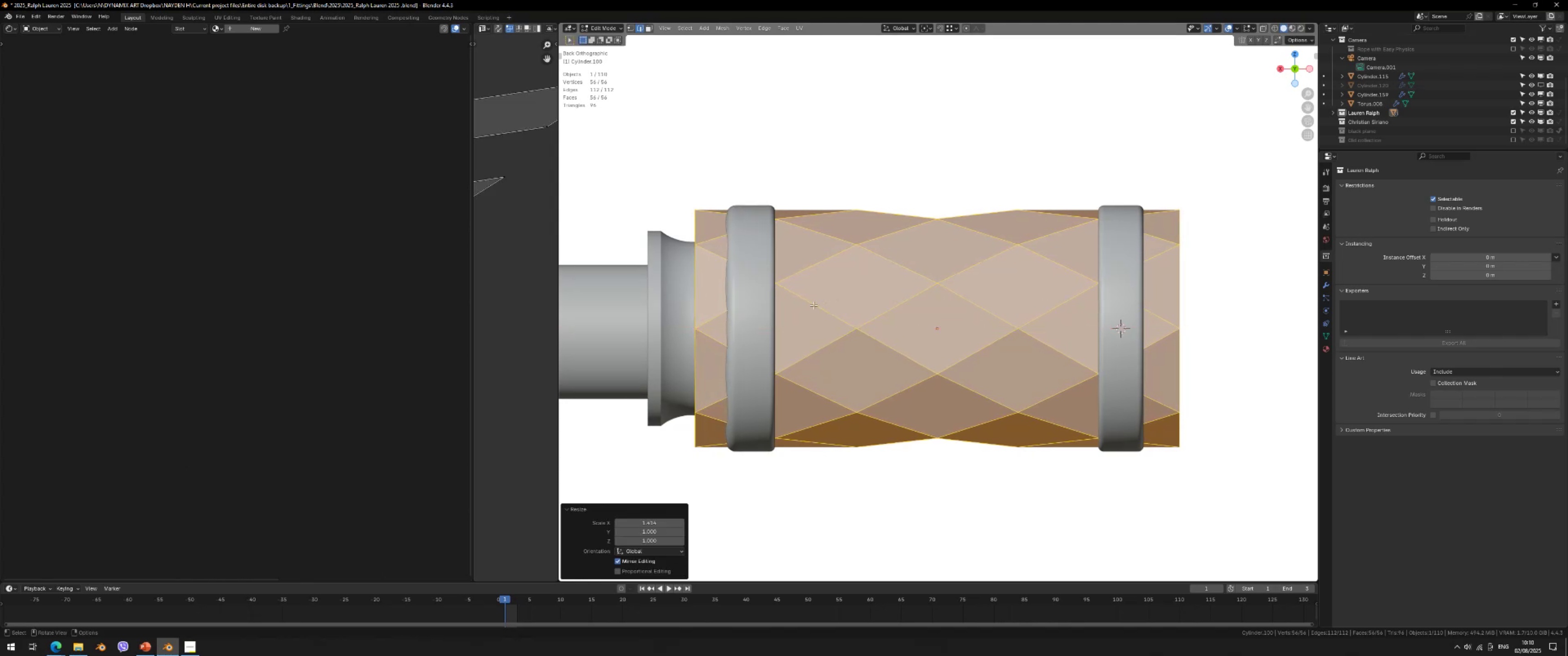 
key(Slash)
 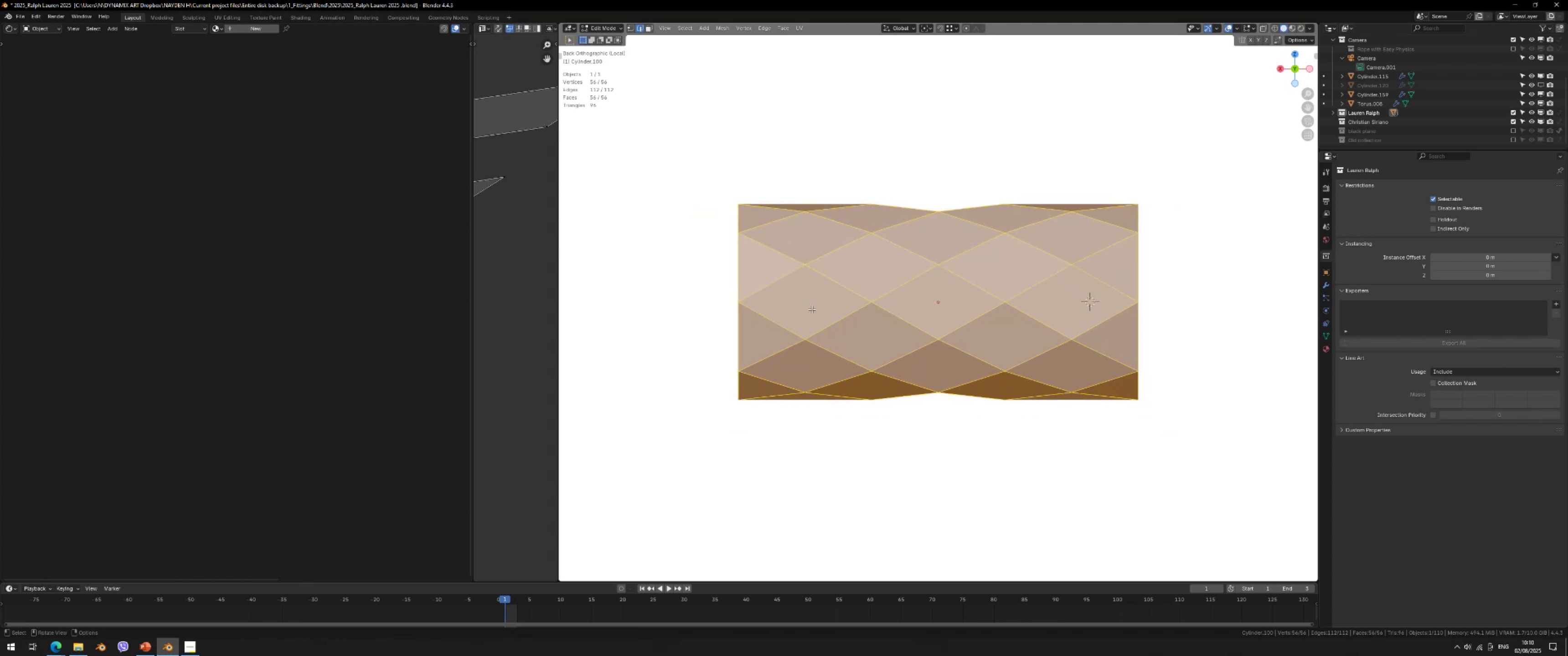 
scroll: coordinate [804, 308], scroll_direction: up, amount: 2.0
 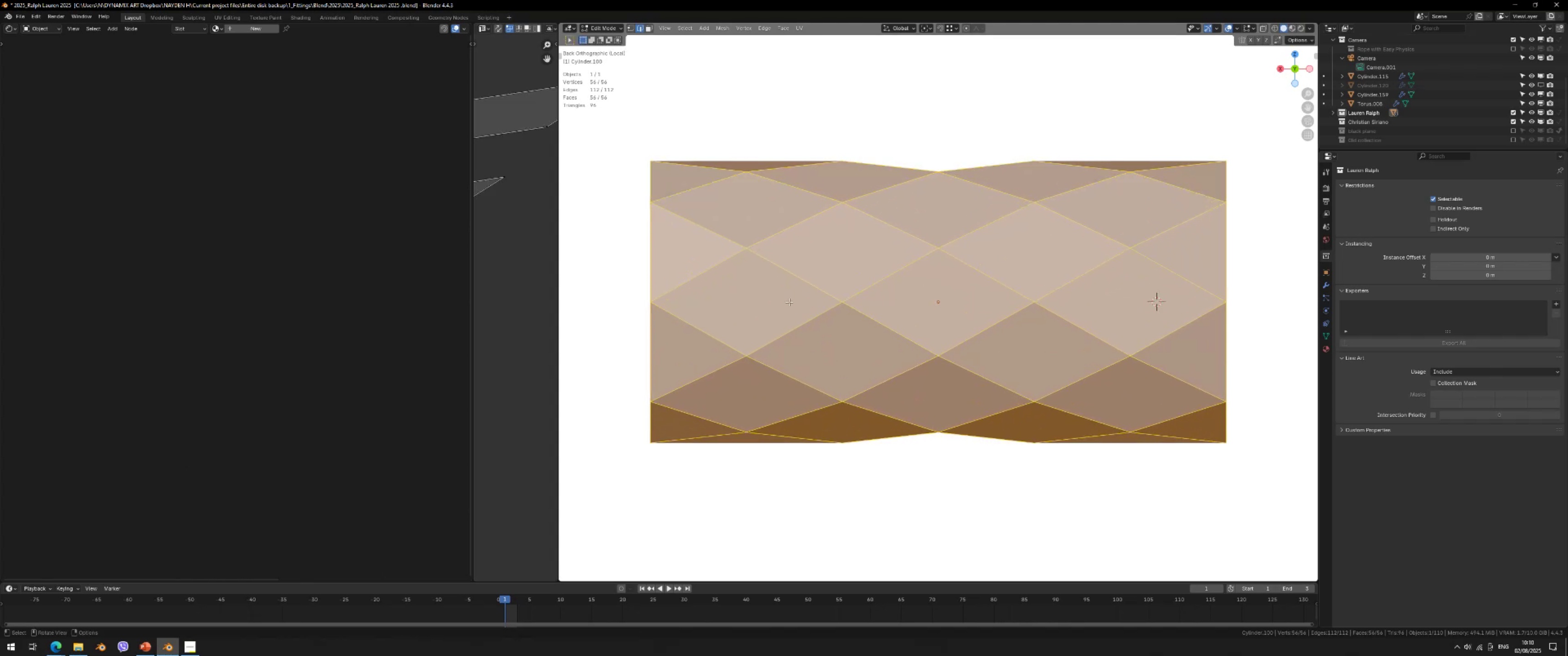 
key(Tab)
 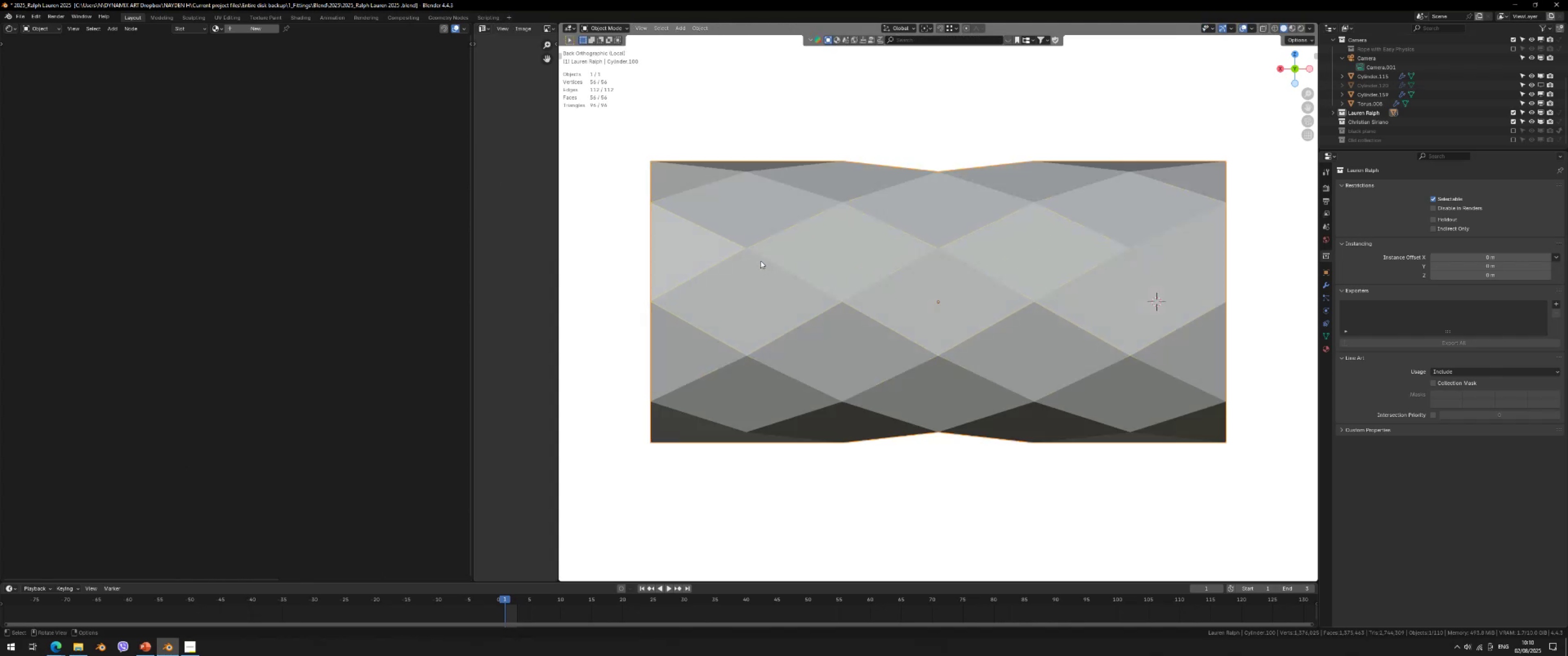 
key(Tab)
 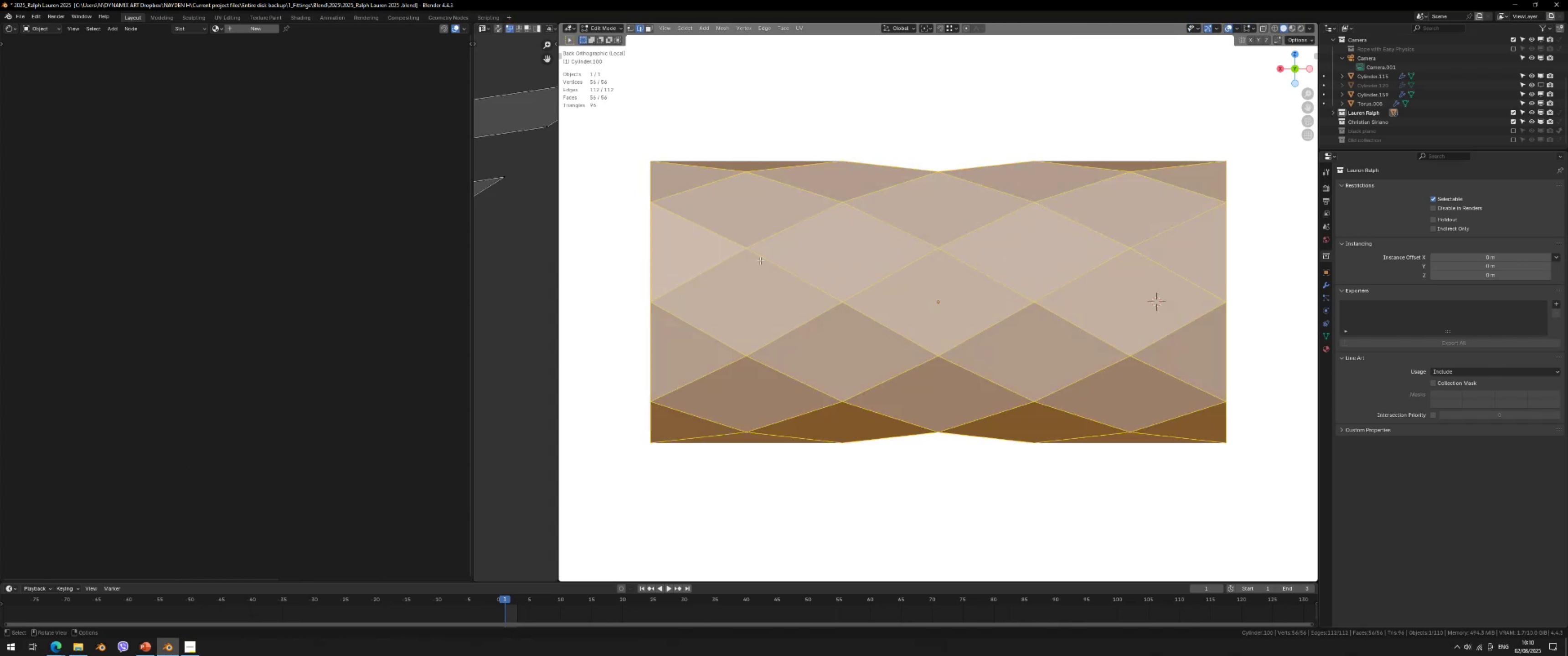 
key(Control+ControlLeft)
 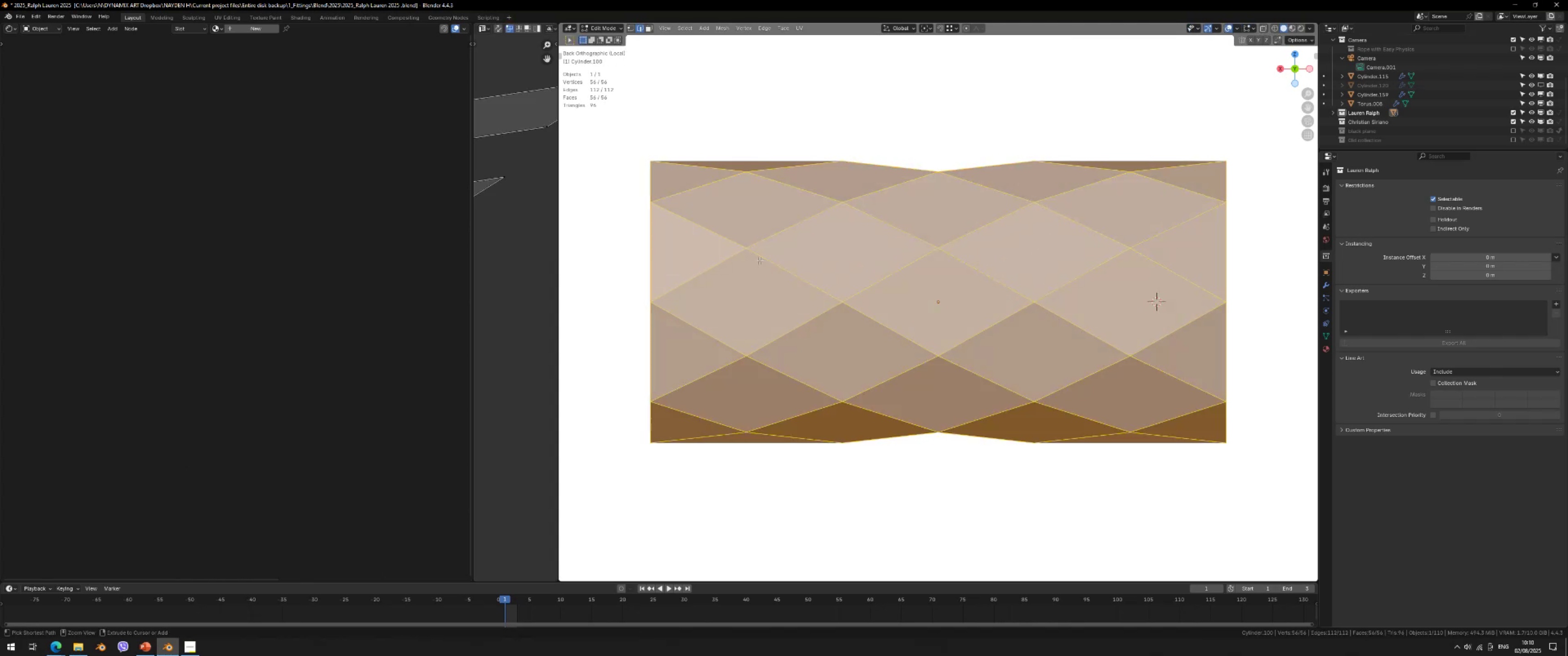 
key(Control+R)
 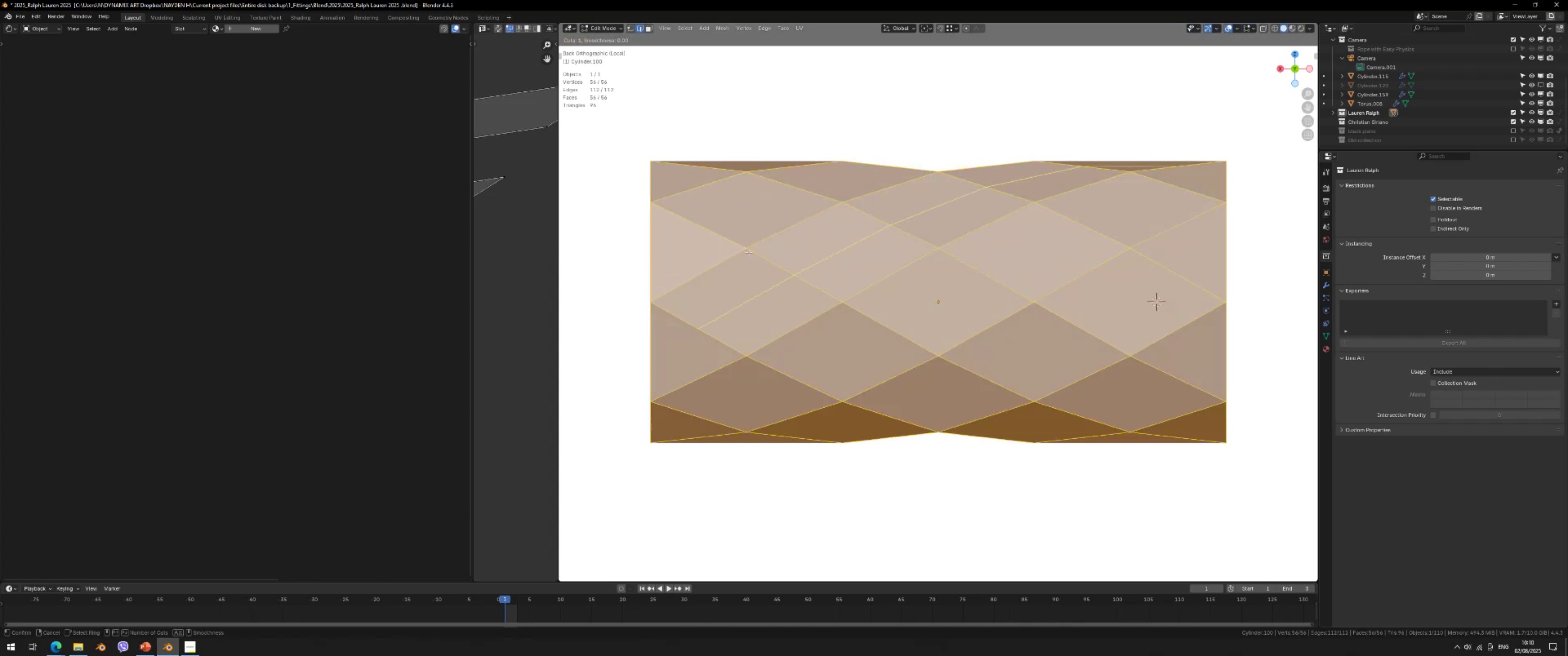 
scroll: coordinate [748, 252], scroll_direction: up, amount: 1.0
 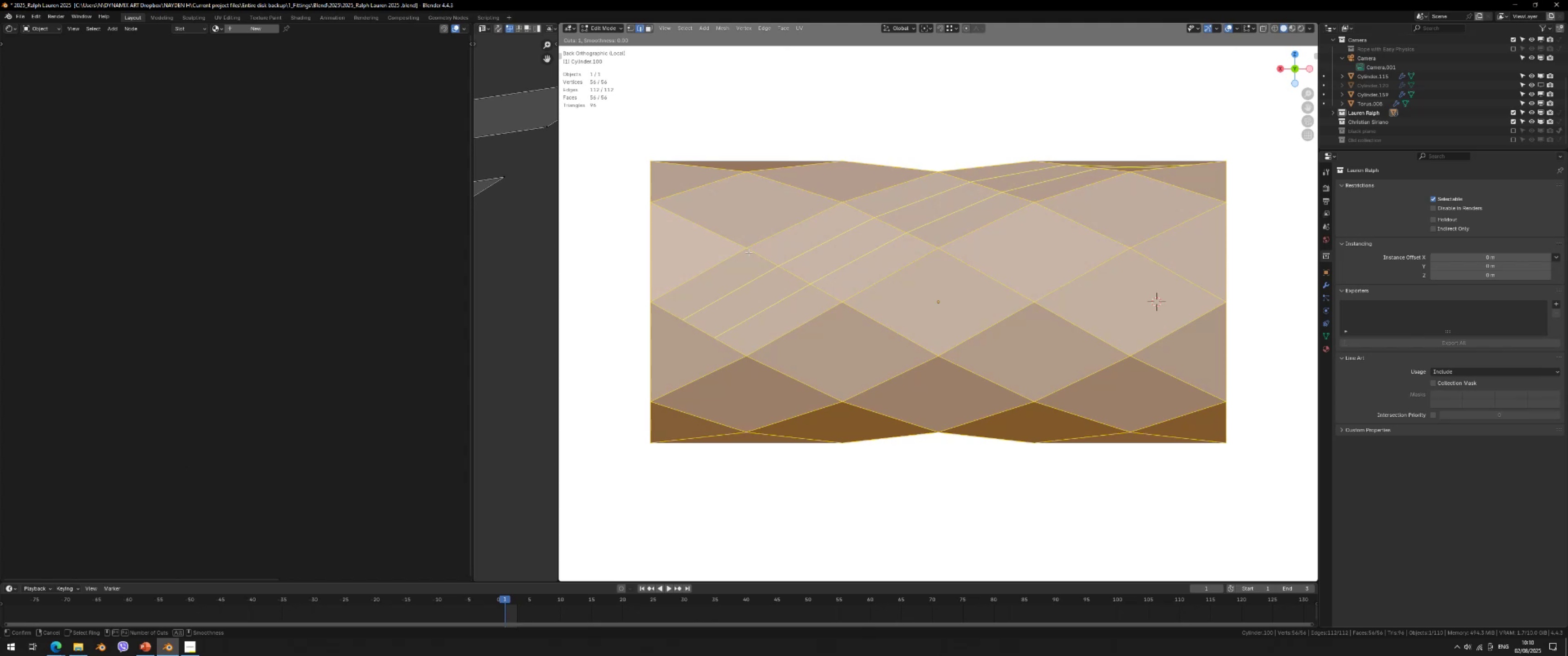 
key(Escape)
 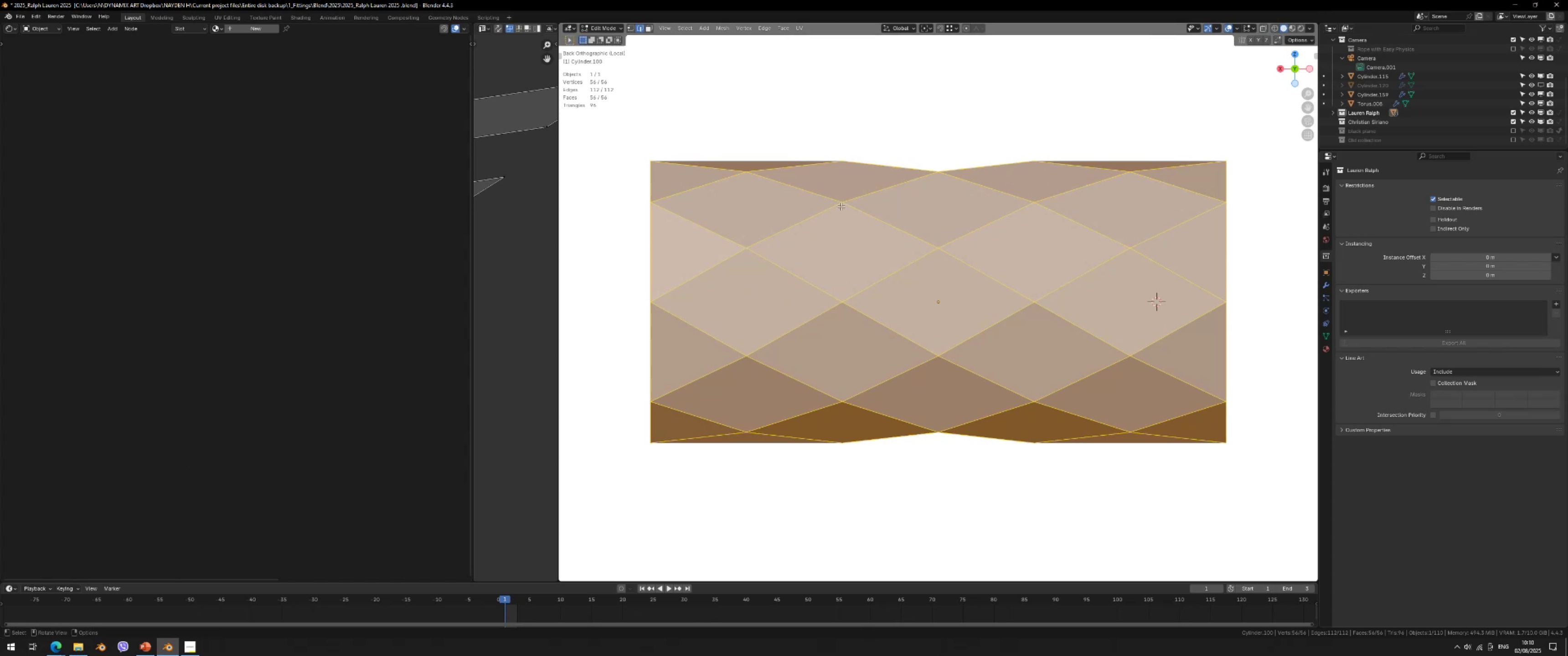 
hold_key(key=ShiftLeft, duration=0.38)
 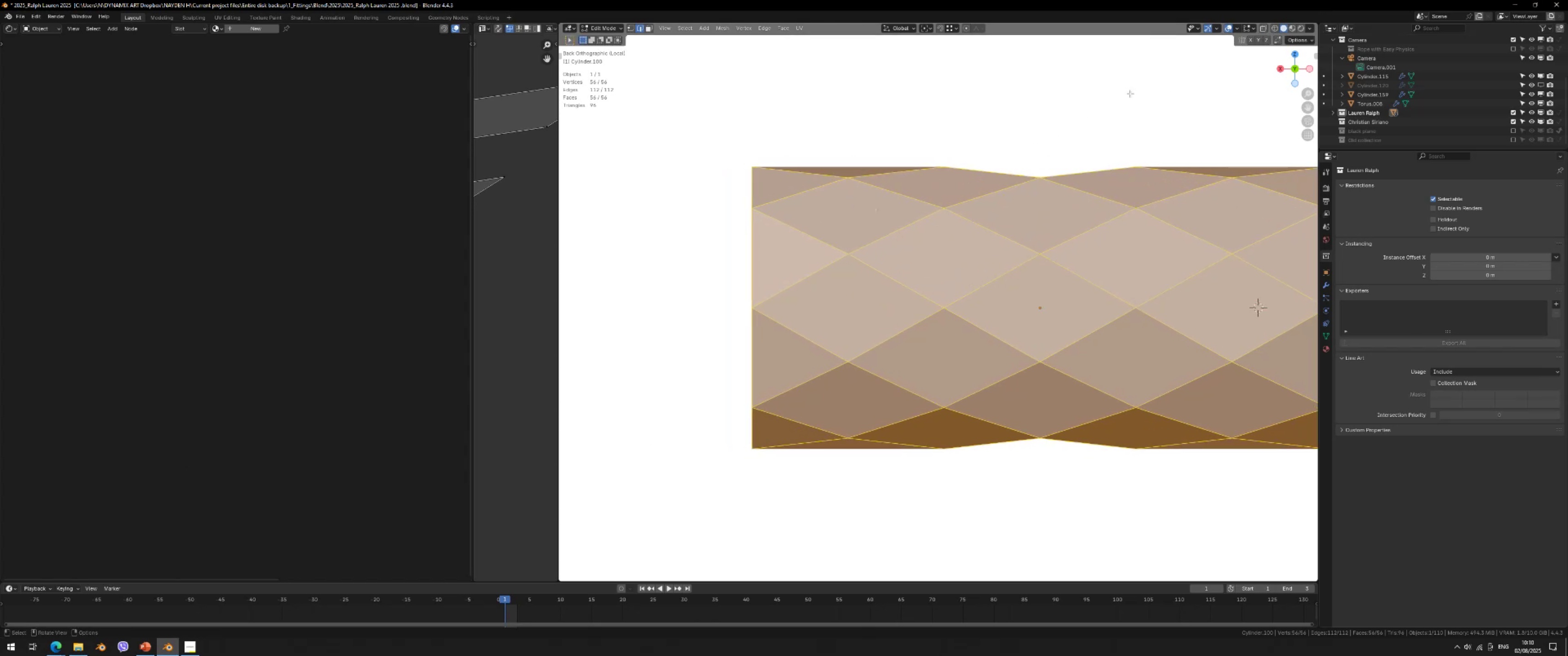 
key(Shift+ShiftLeft)
 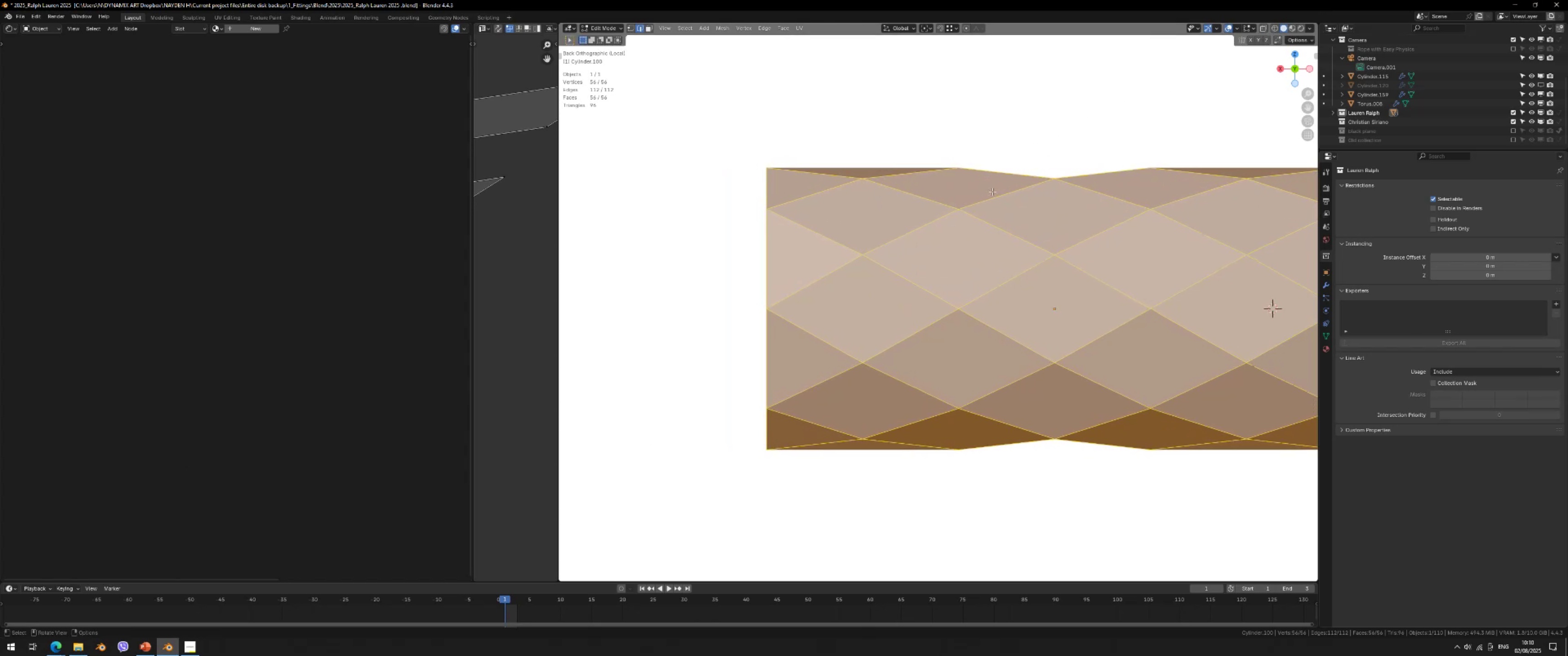 
key(K)
 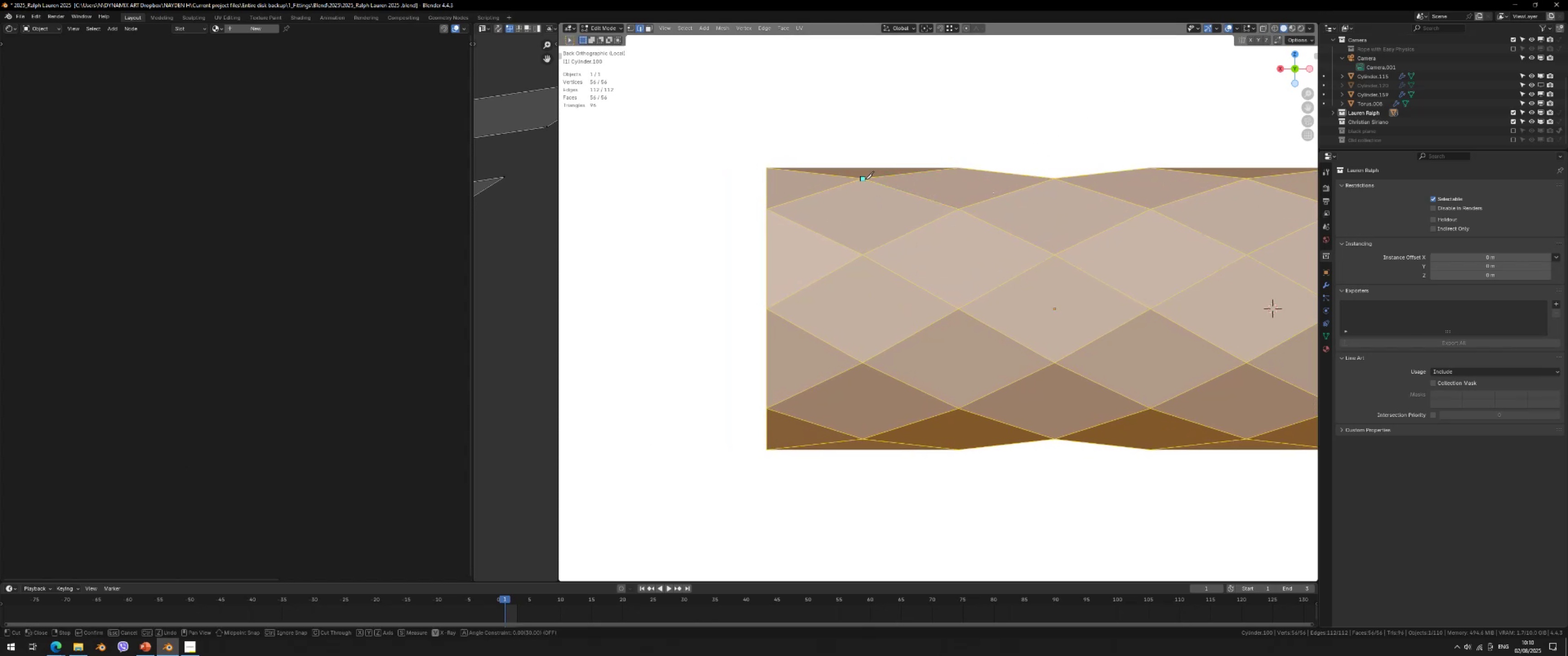 
left_click([864, 179])
 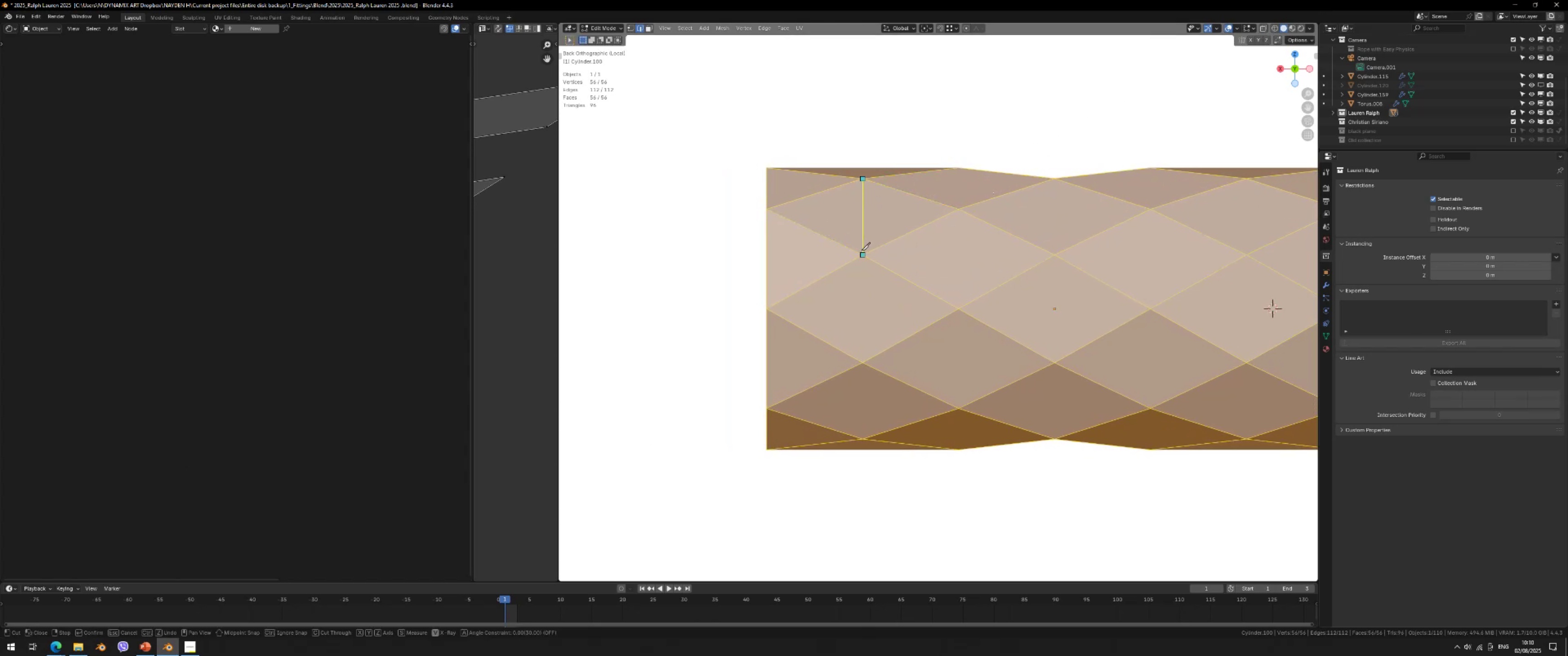 
left_click([862, 251])
 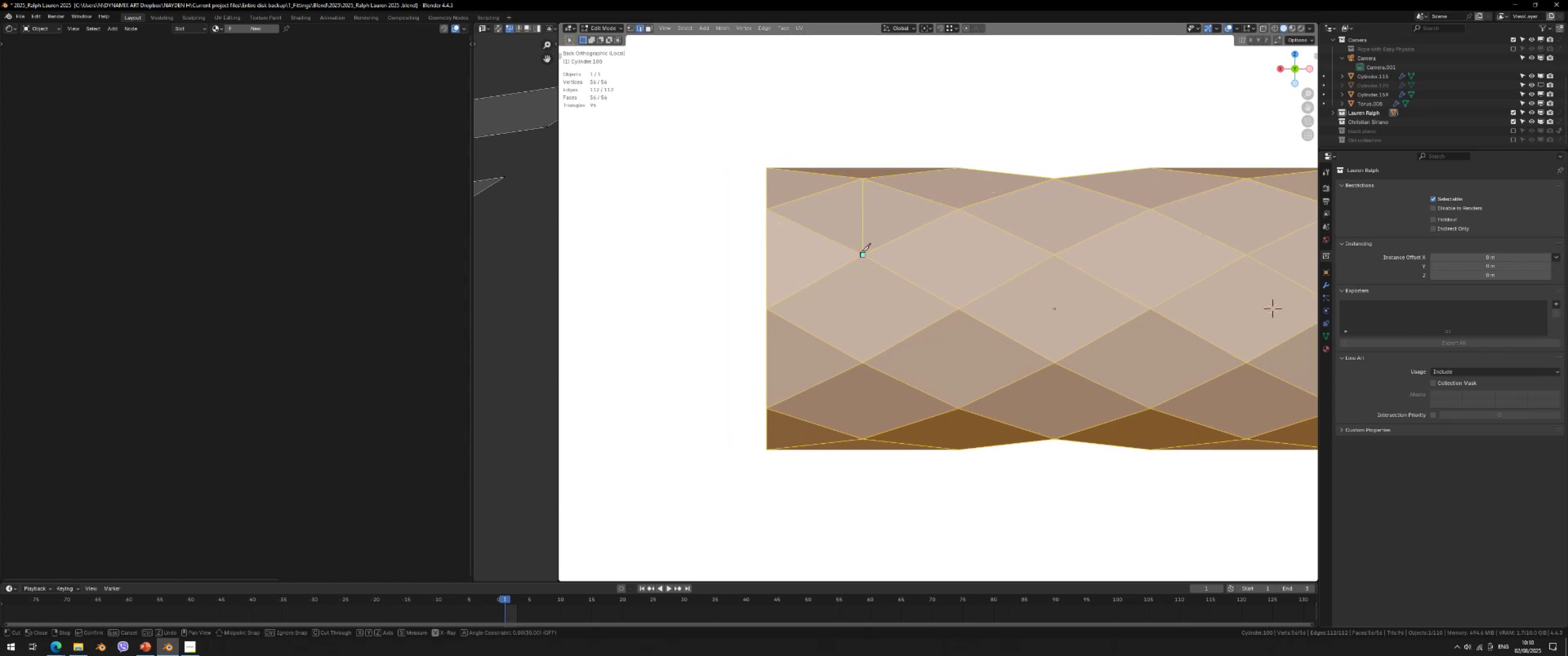 
key(Space)
 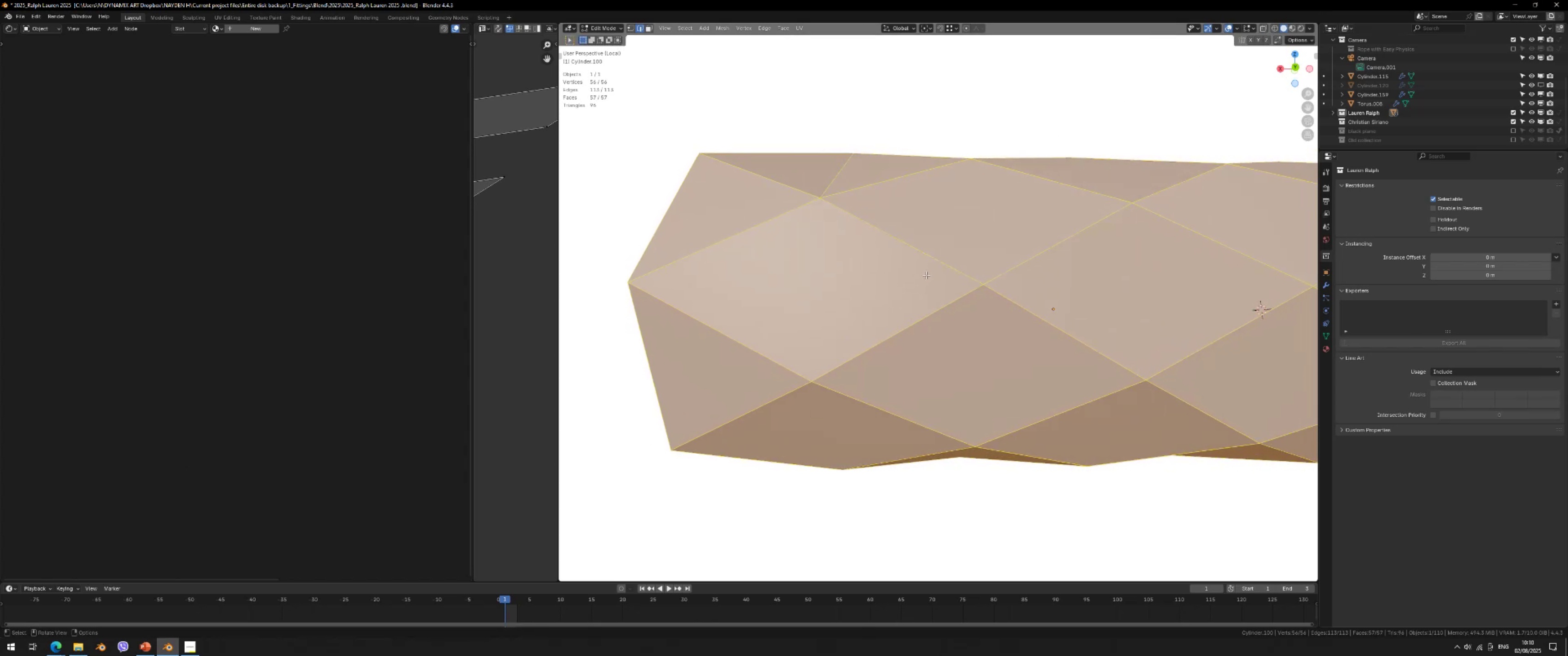 
key(K)
 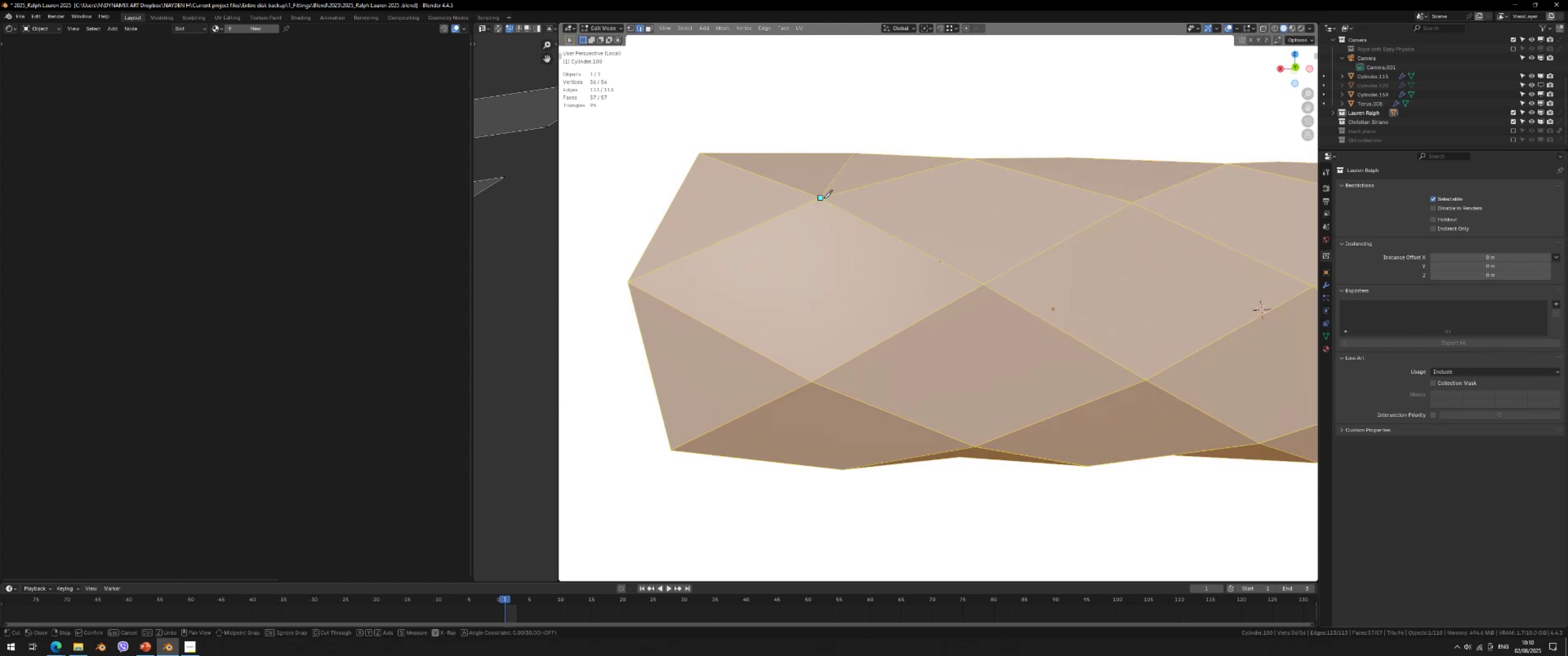 
left_click([822, 197])
 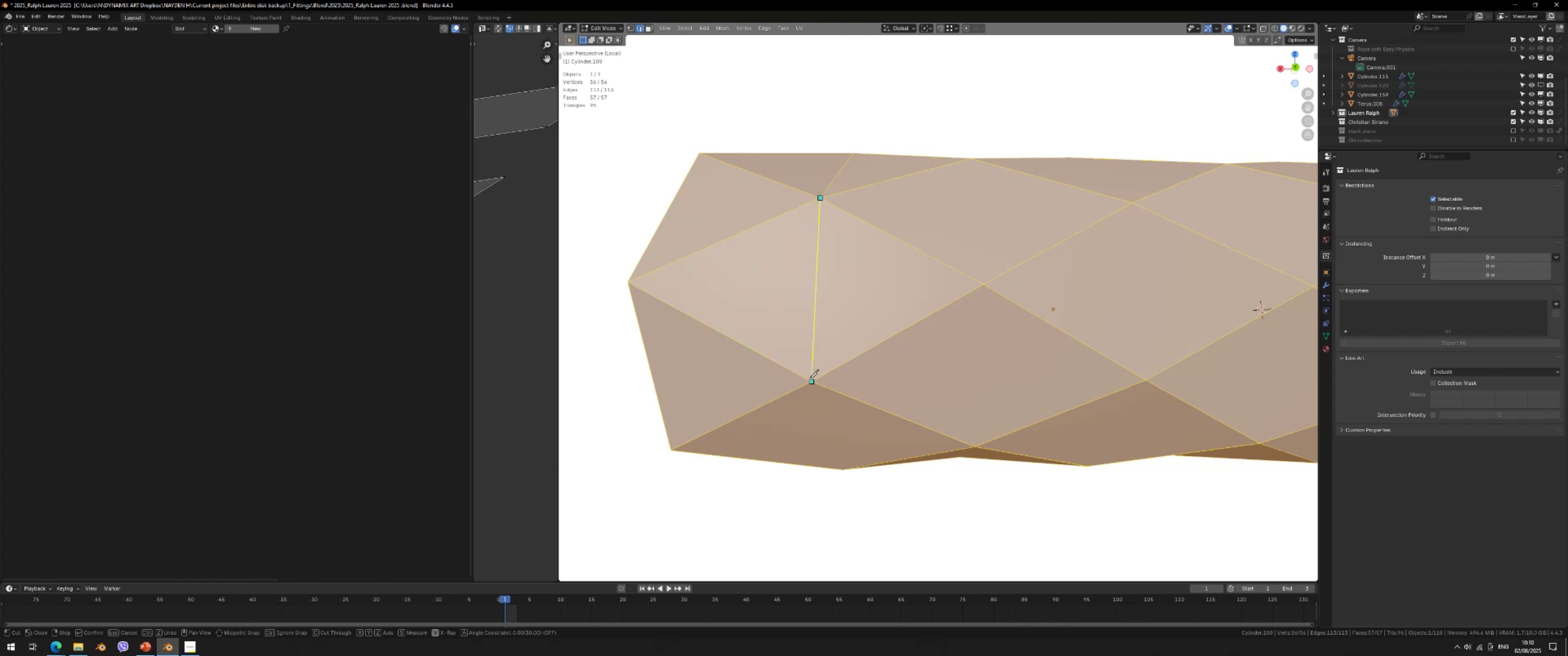 
left_click([811, 379])
 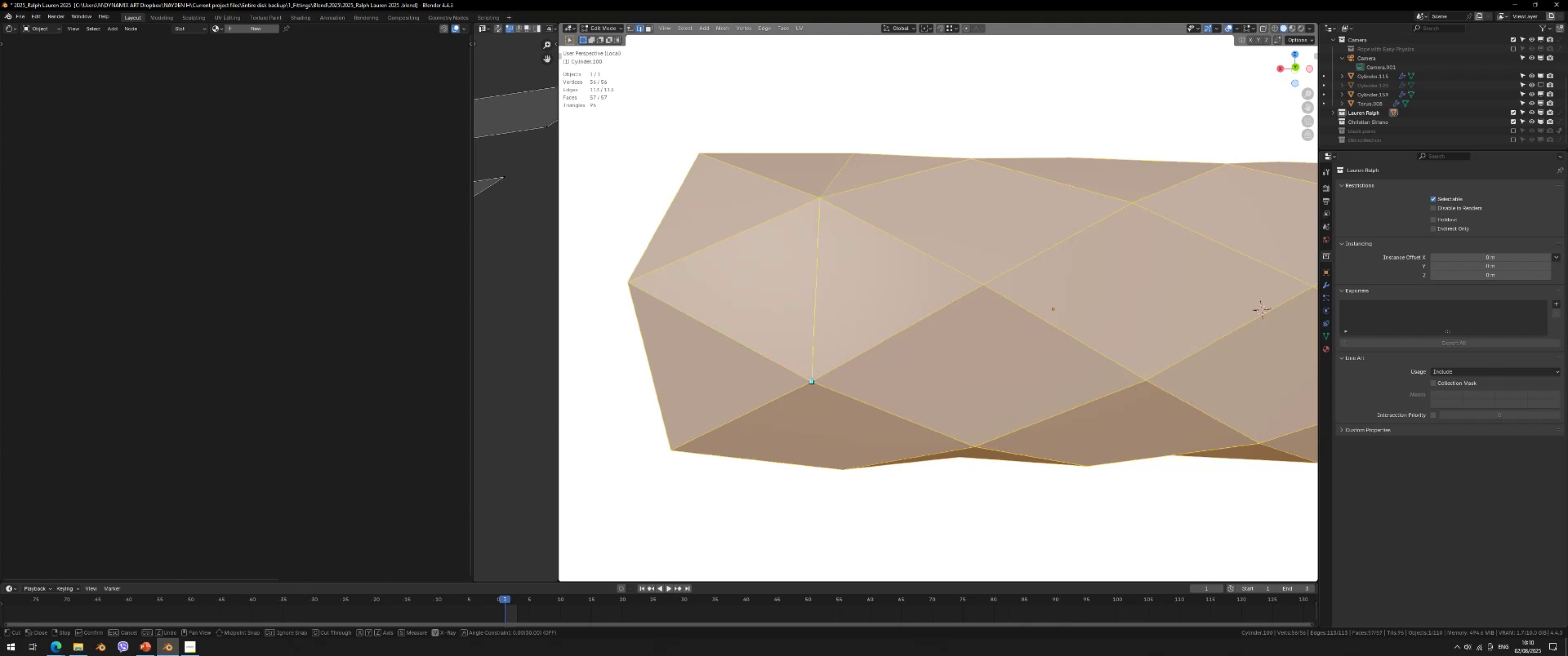 
key(Space)
 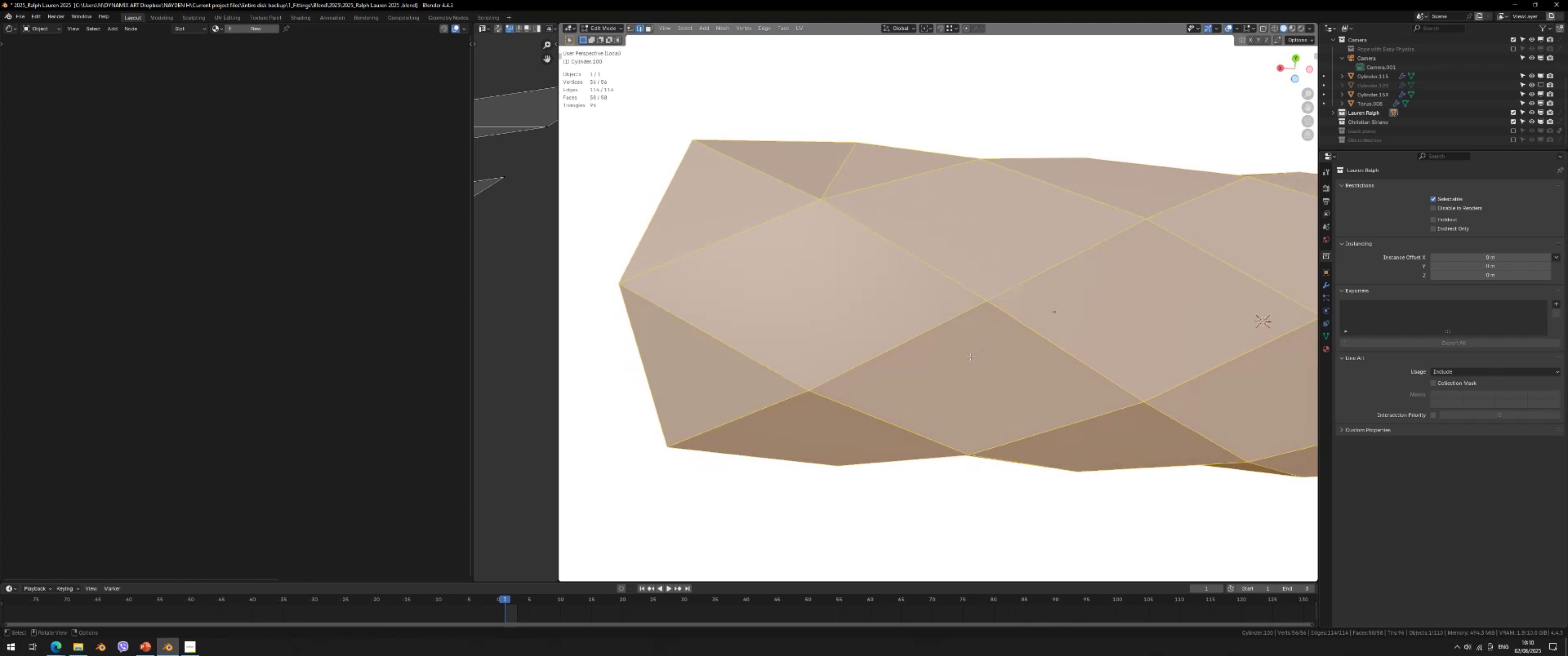 
key(K)
 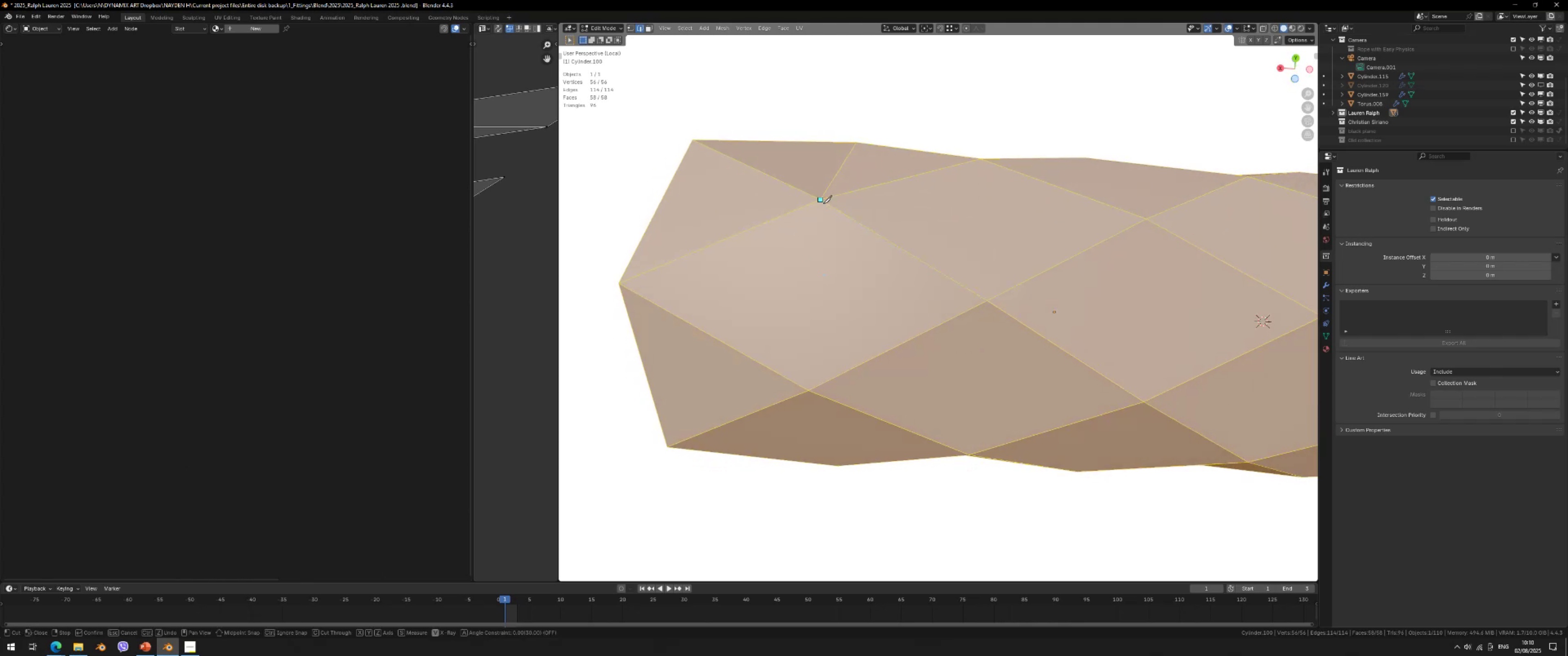 
left_click([822, 203])
 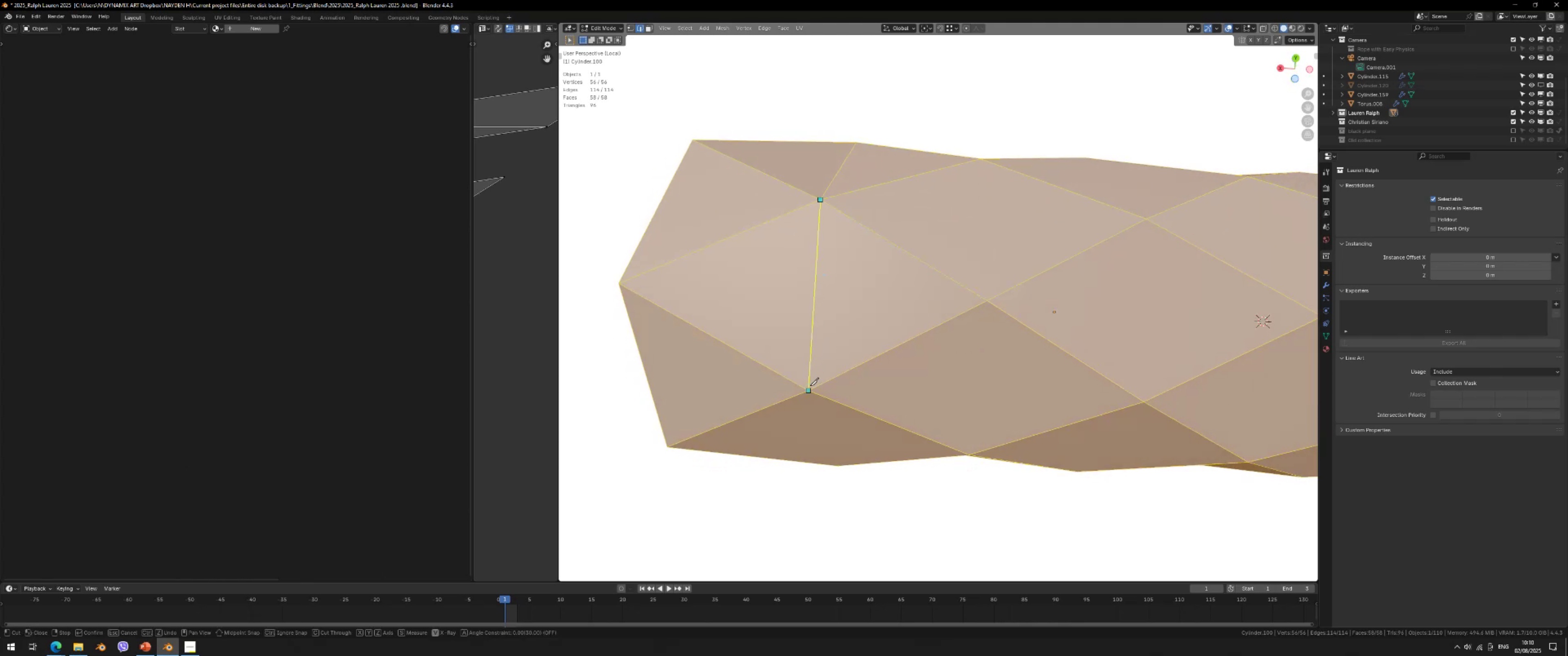 
left_click([810, 386])
 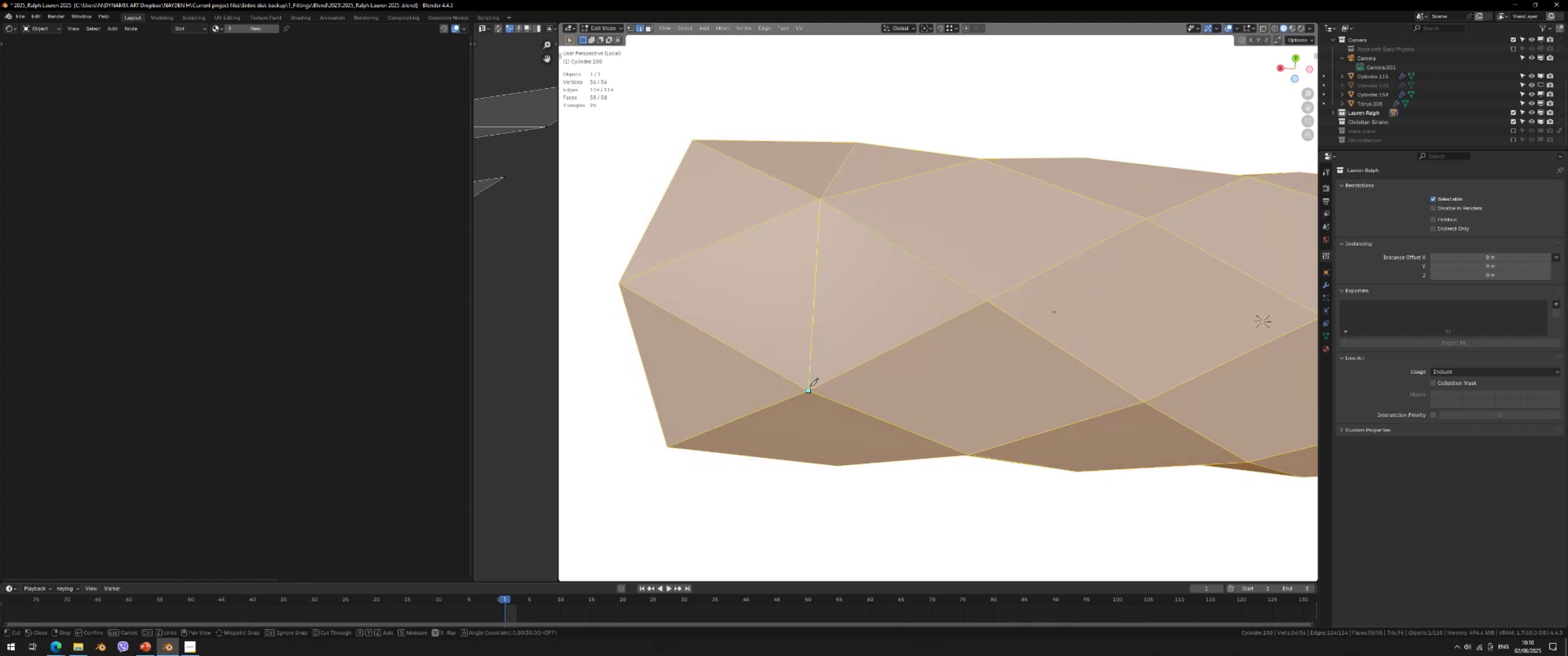 
key(Space)
 